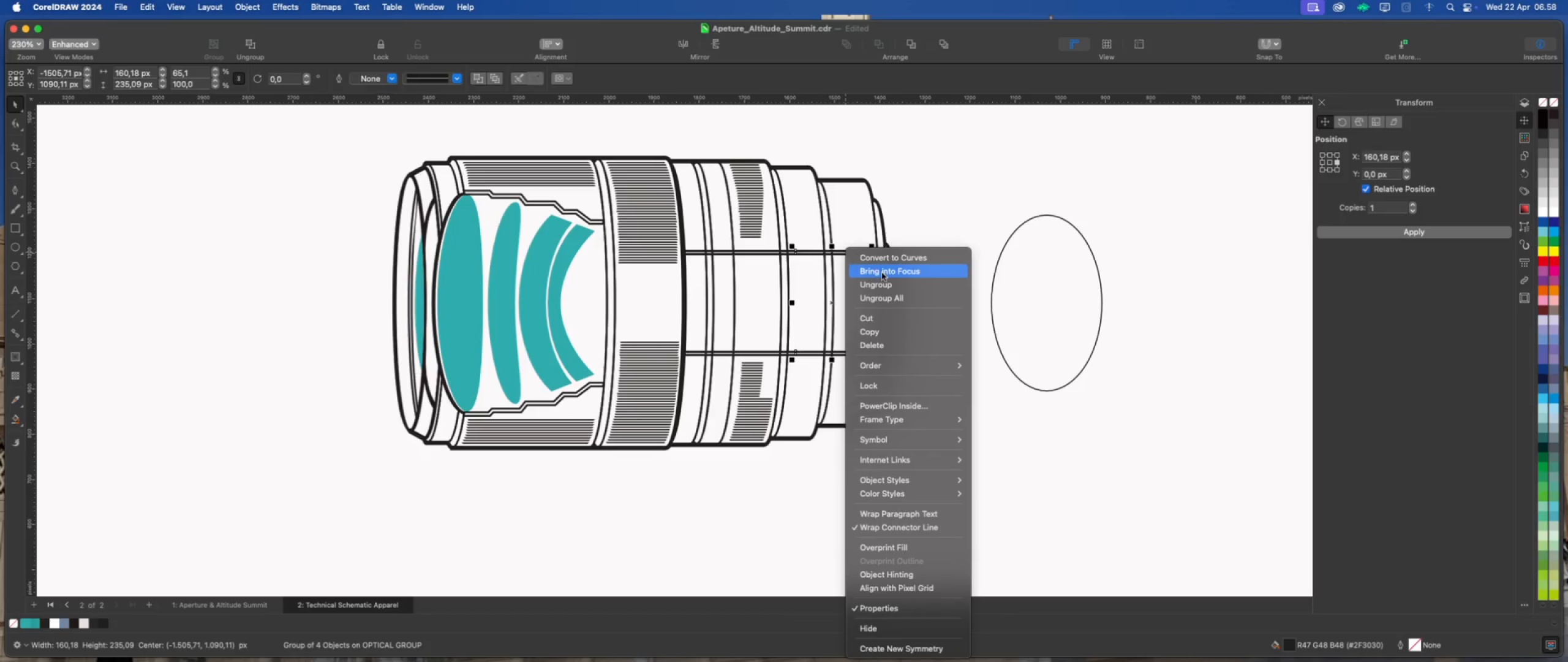 
left_click([883, 281])
 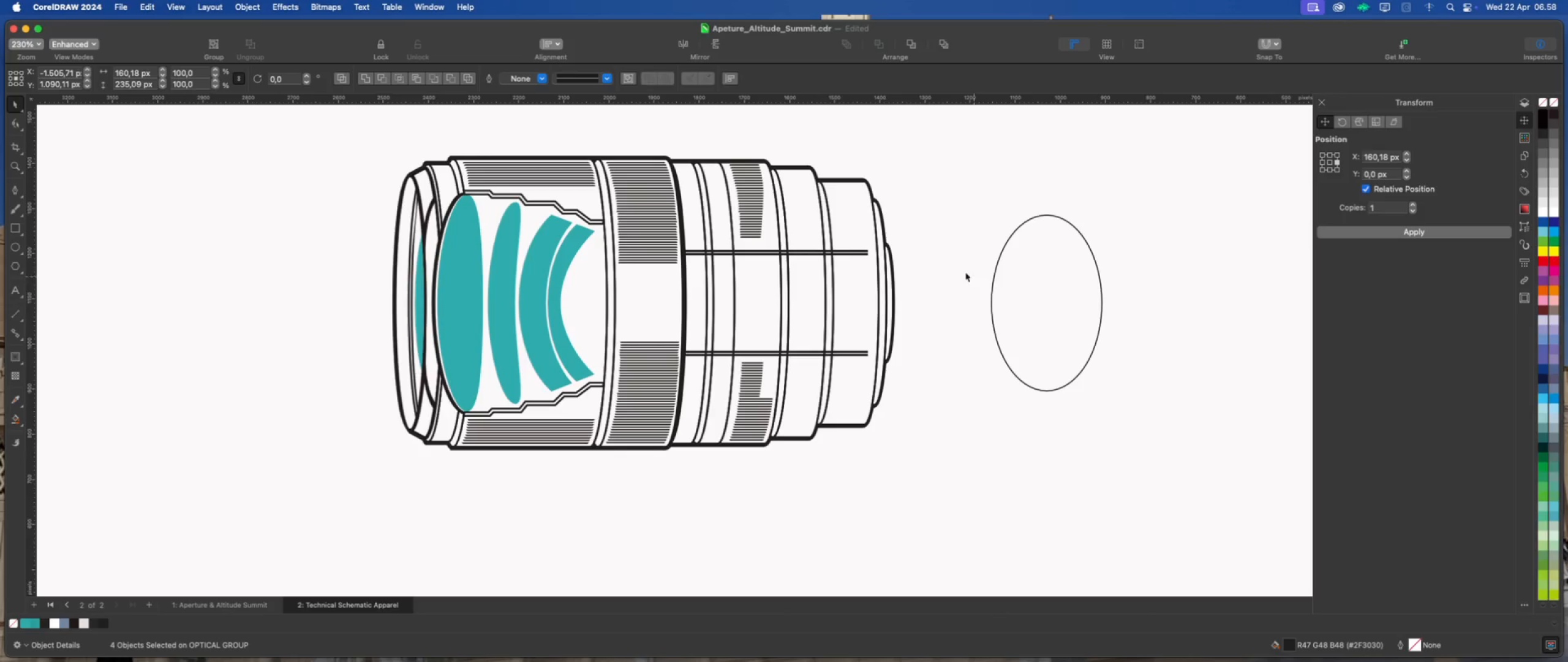 
left_click_drag(start_coordinate=[946, 242], to_coordinate=[785, 267])
 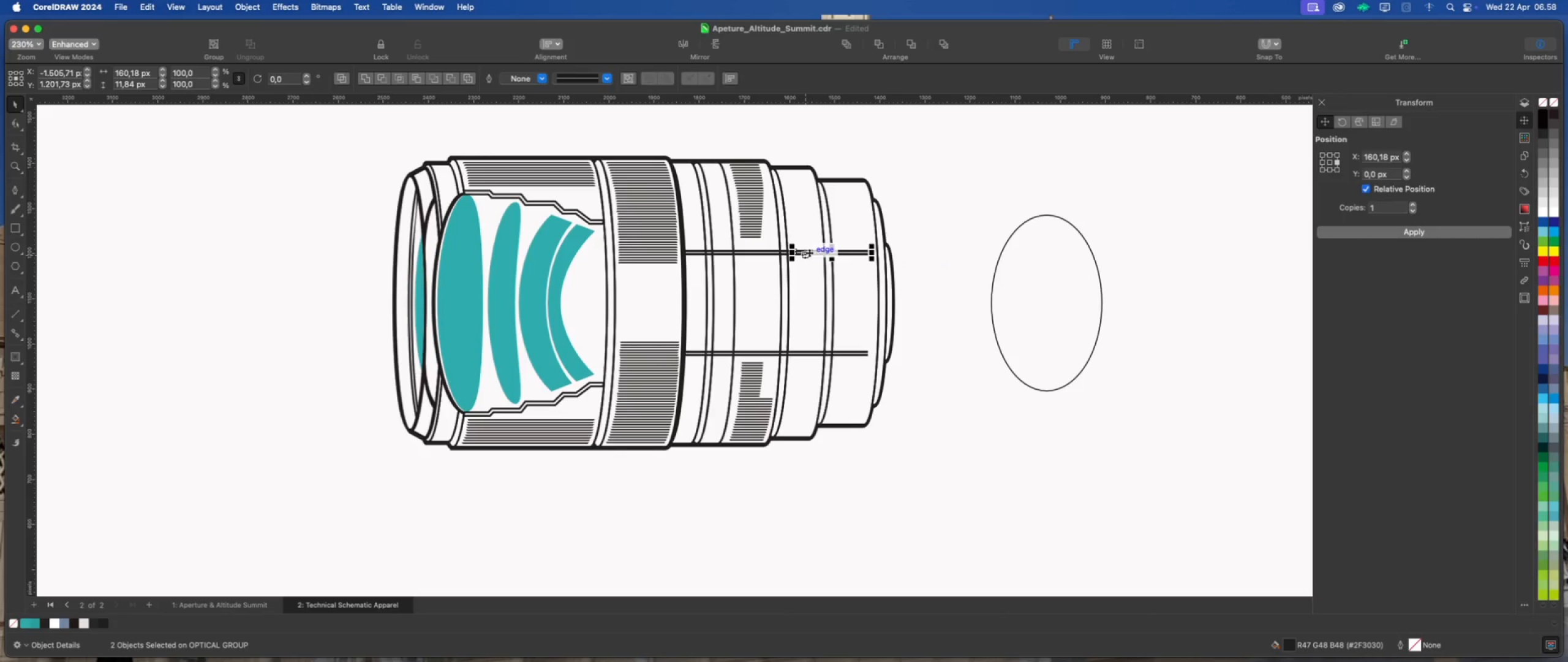 
left_click_drag(start_coordinate=[810, 251], to_coordinate=[811, 220])
 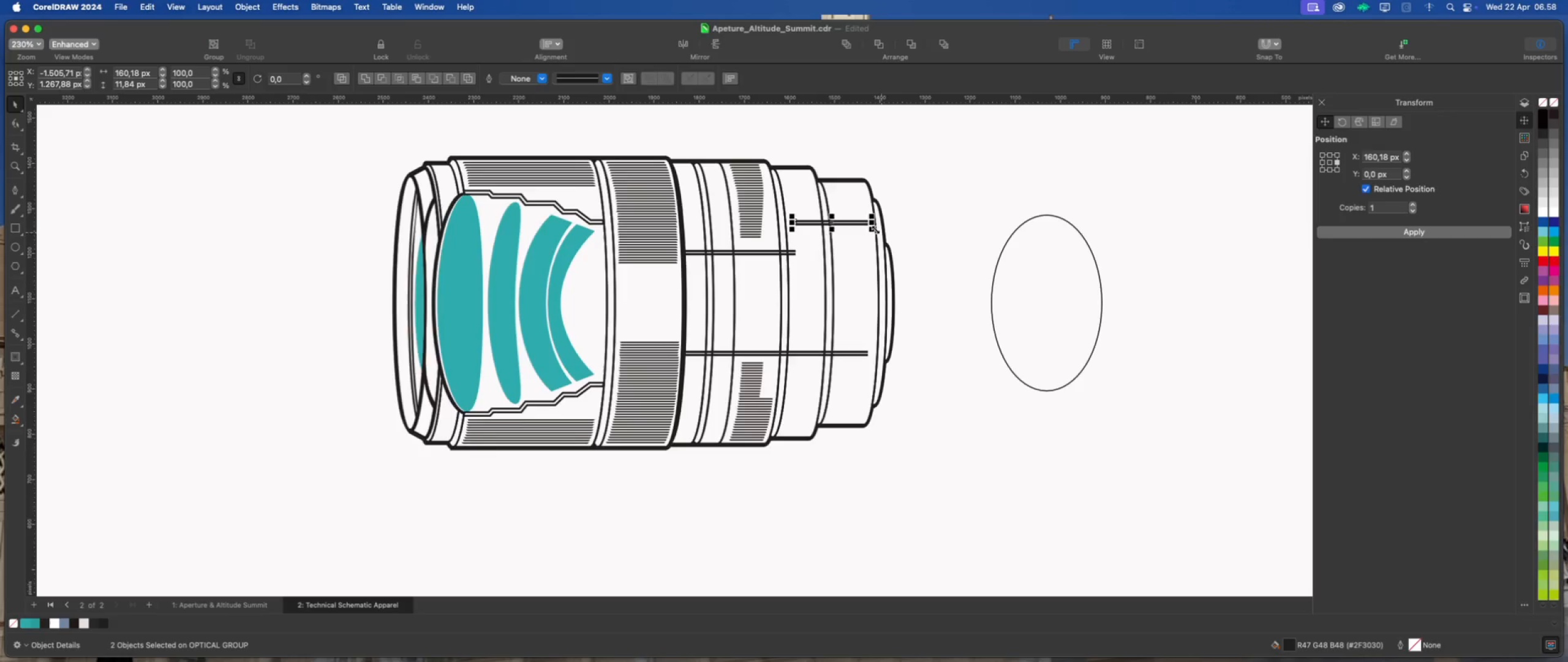 
hold_key(key=ShiftLeft, duration=4.11)
 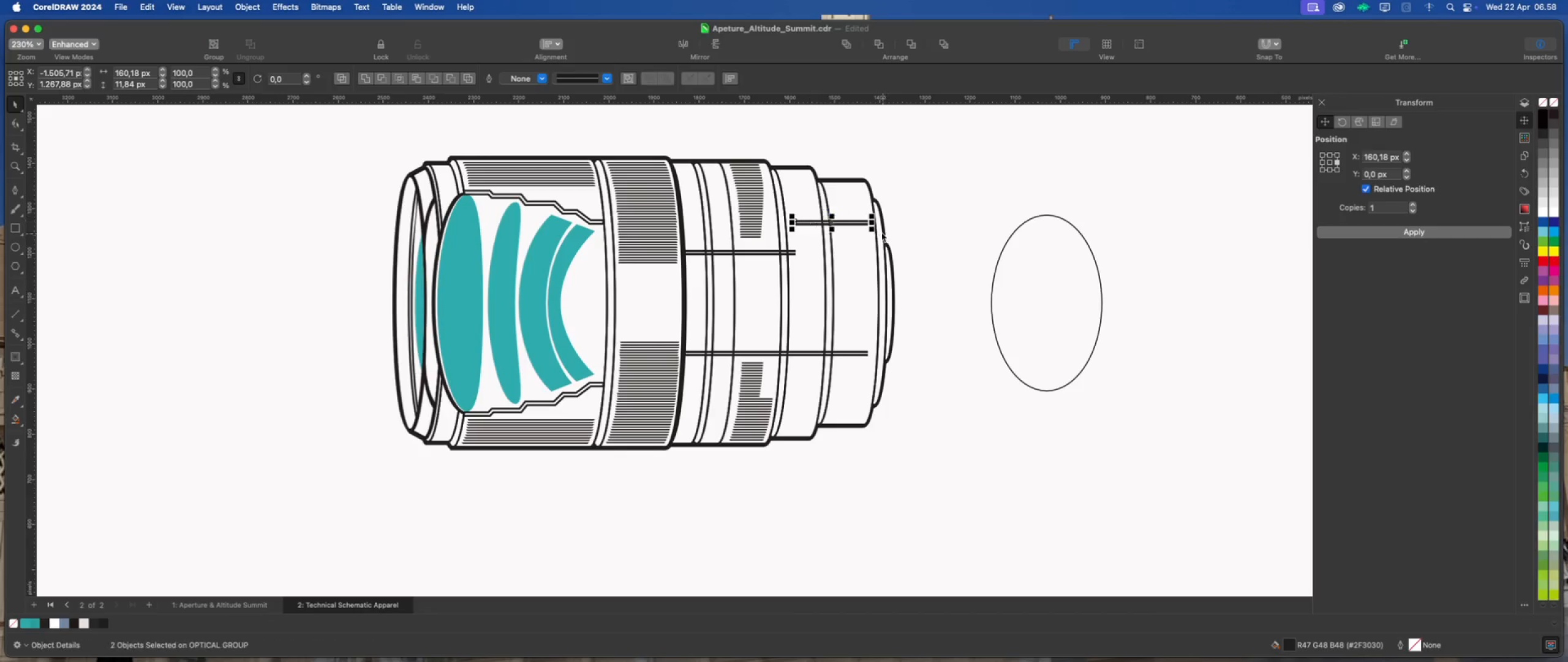 
scroll: coordinate [872, 226], scroll_direction: up, amount: 2.0
 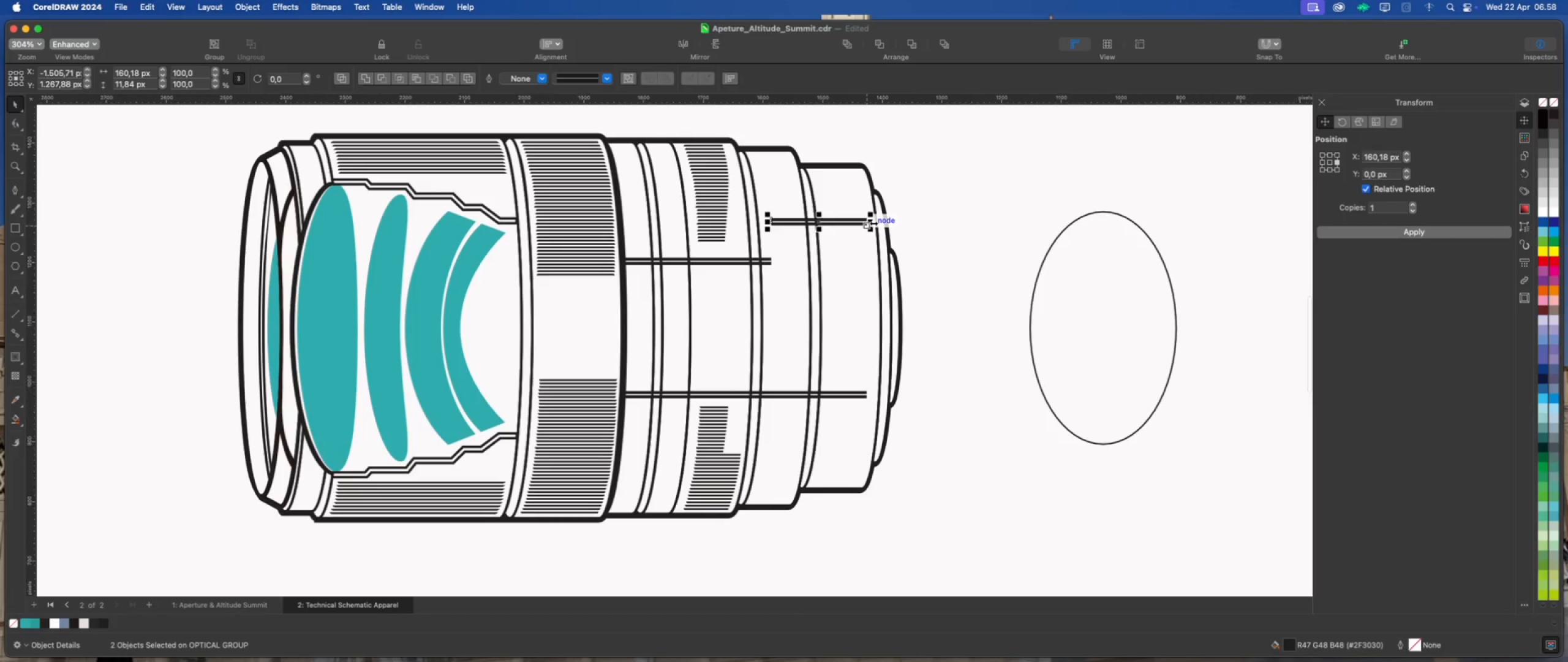 
left_click_drag(start_coordinate=[873, 223], to_coordinate=[890, 224])
 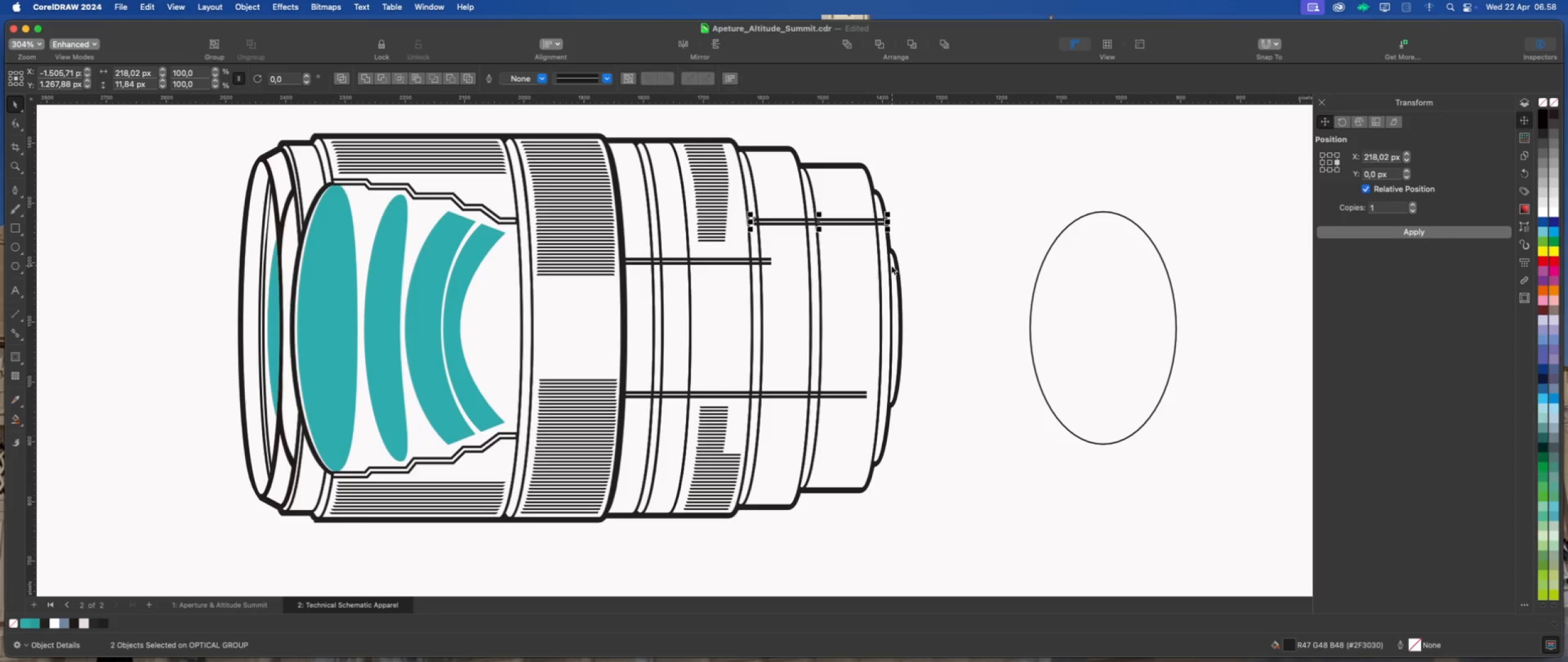 
hold_key(key=ShiftLeft, duration=2.1)
 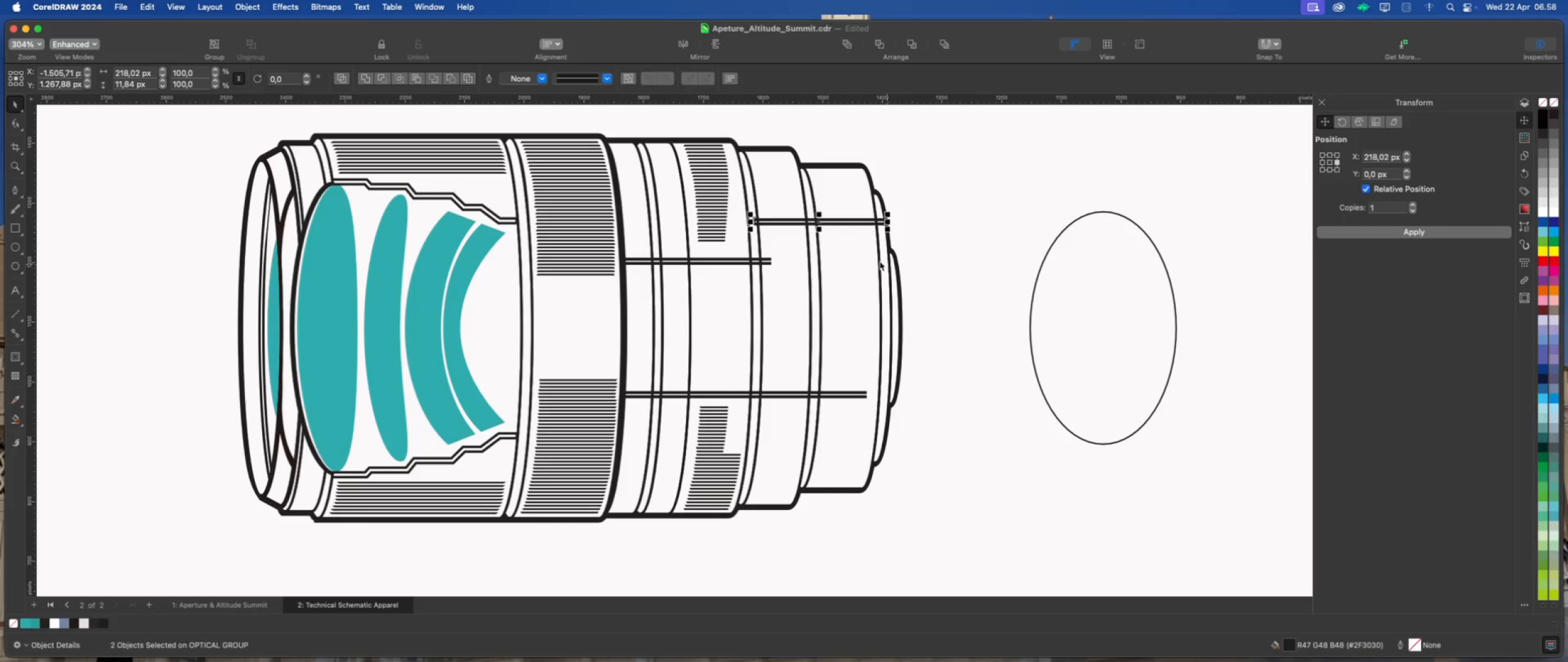 
scroll: coordinate [712, 202], scroll_direction: up, amount: 11.0
 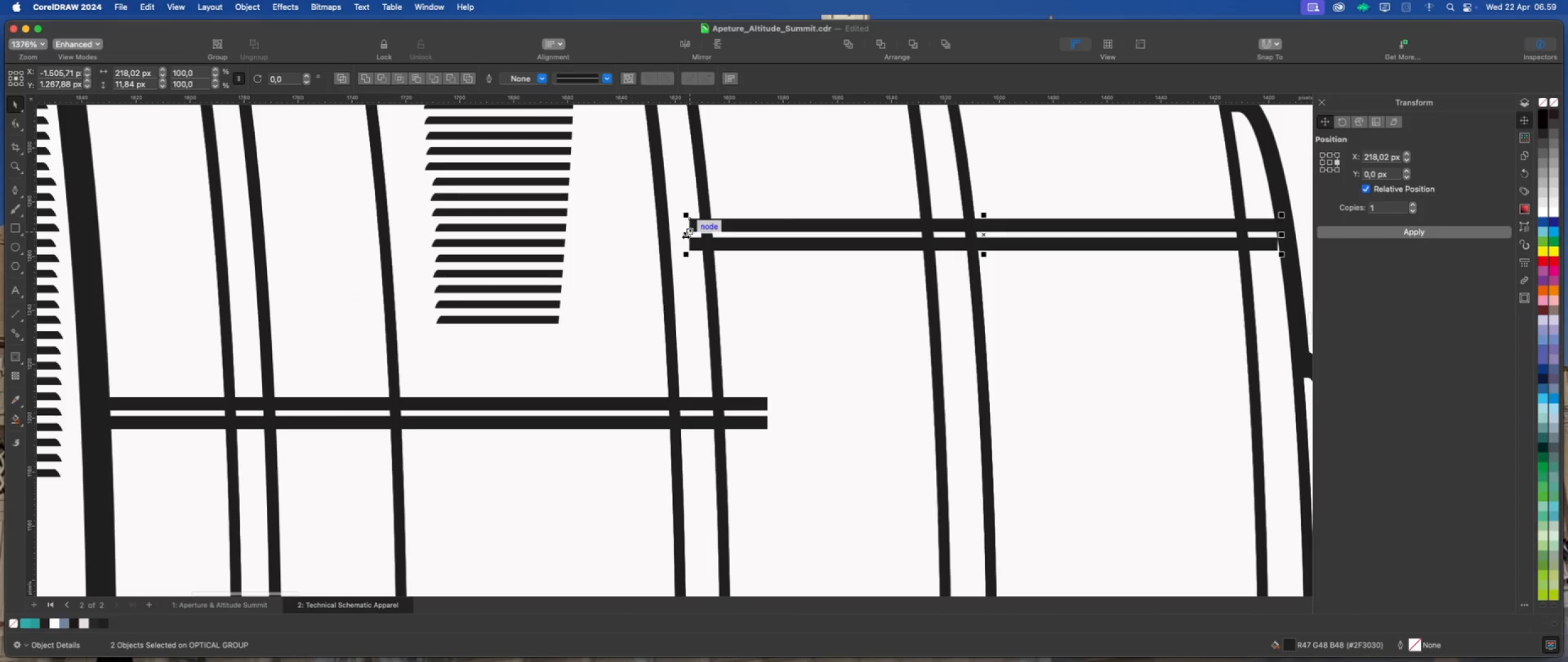 
left_click_drag(start_coordinate=[685, 235], to_coordinate=[703, 235])
 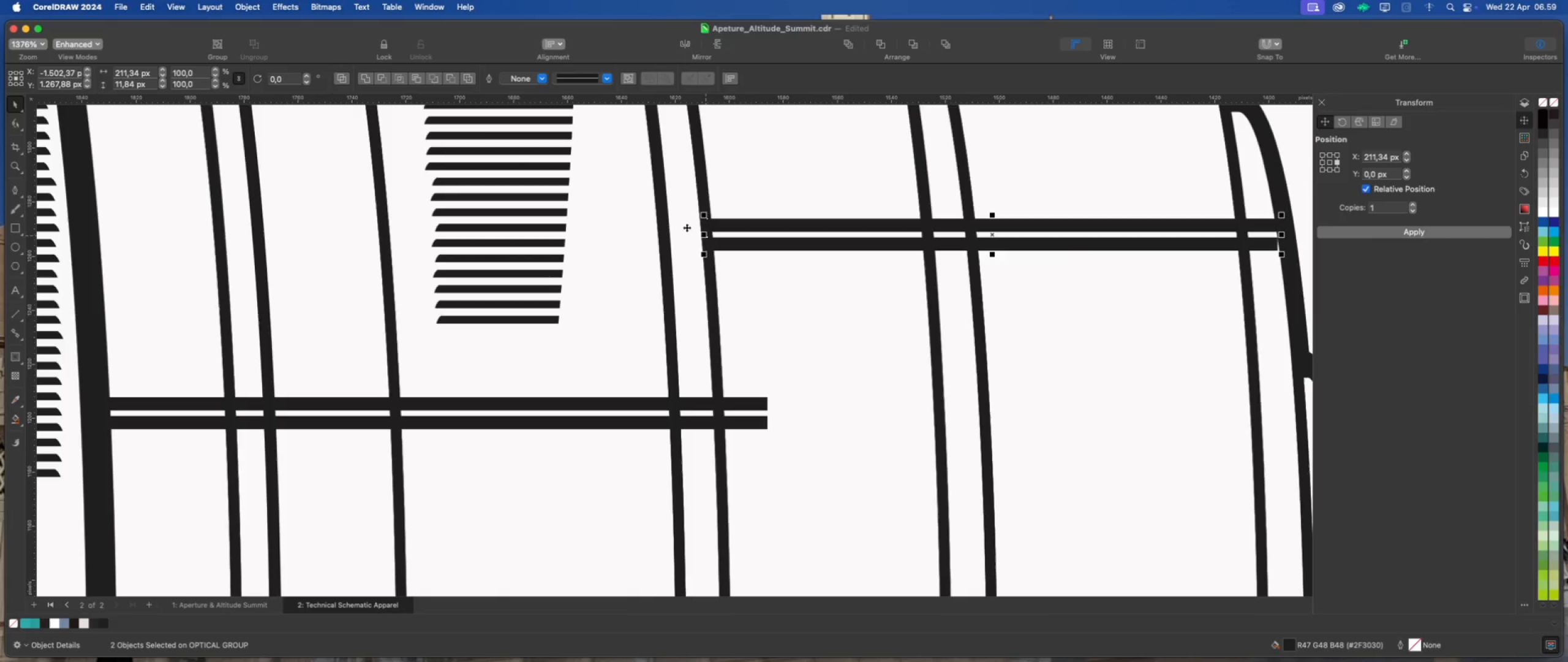 
scroll: coordinate [644, 216], scroll_direction: down, amount: 10.0
 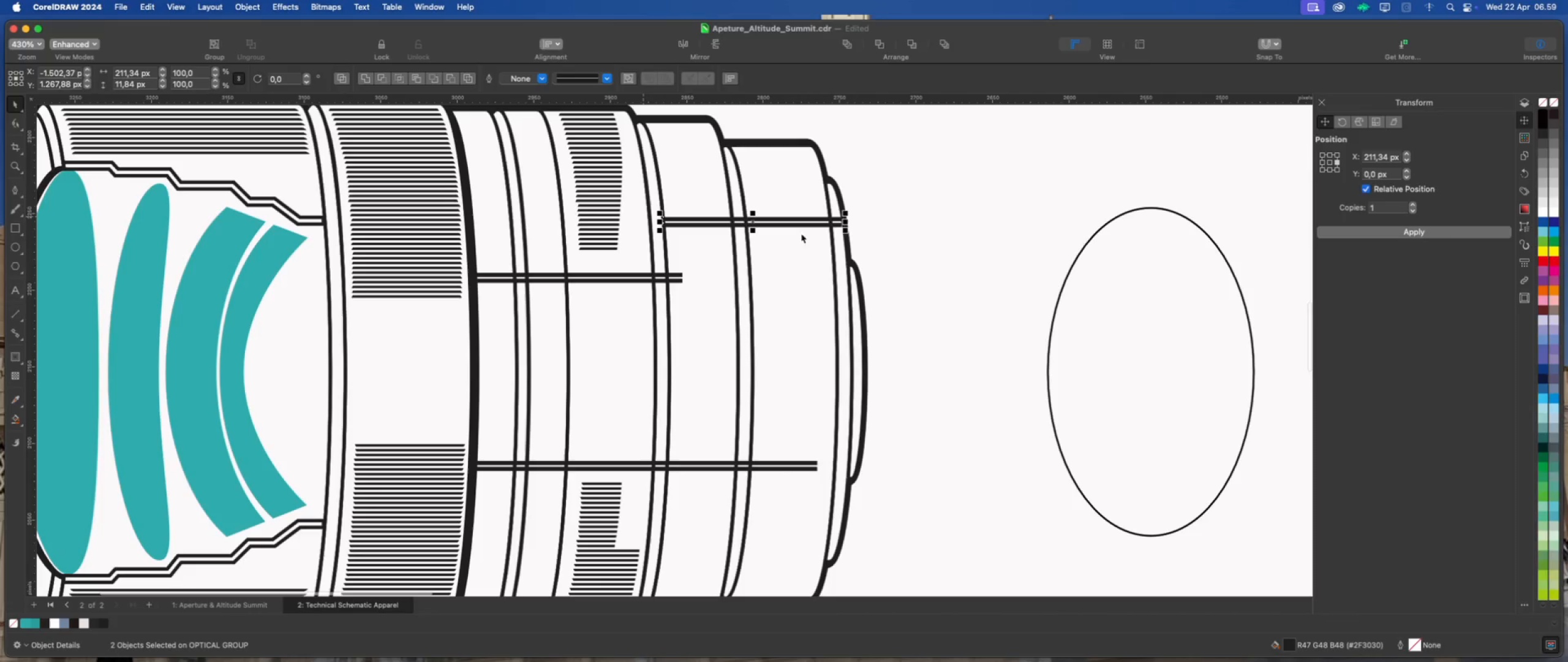 
scroll: coordinate [843, 219], scroll_direction: up, amount: 7.0
 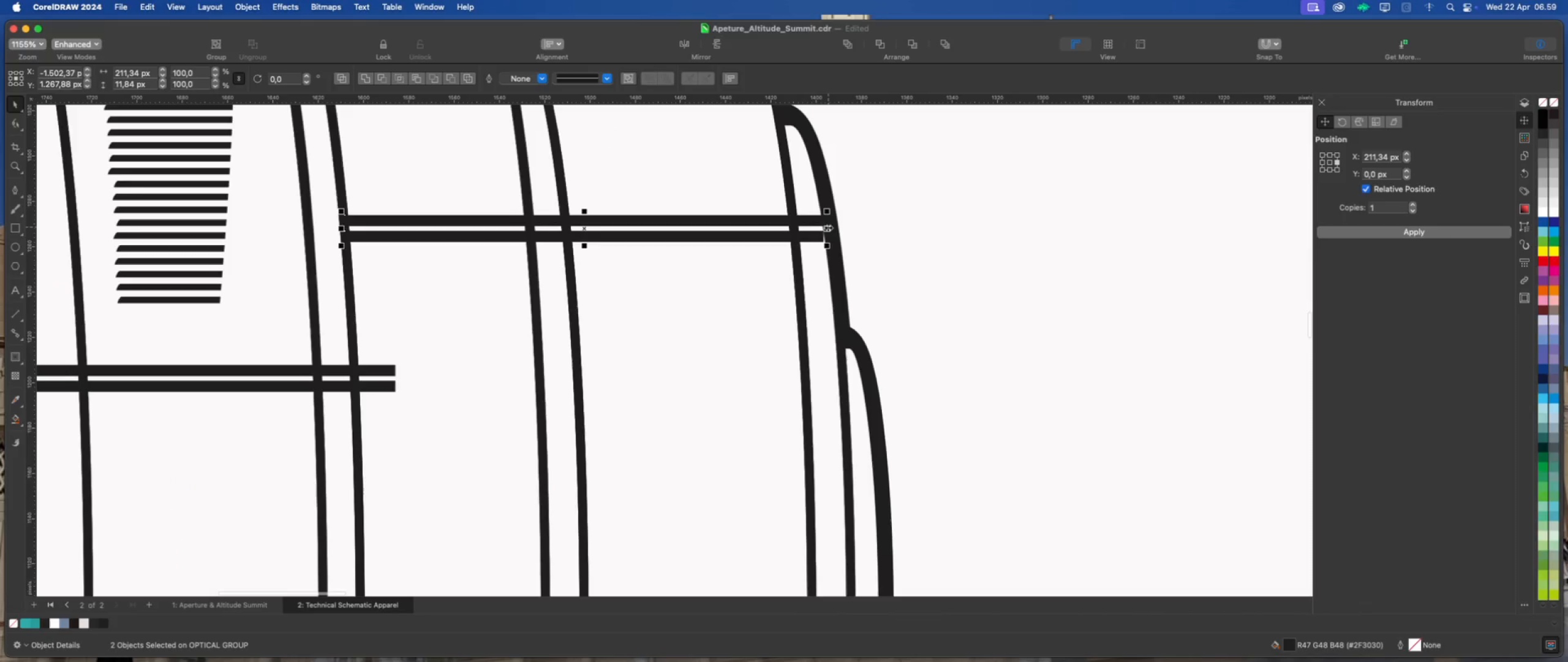 
left_click_drag(start_coordinate=[828, 227], to_coordinate=[837, 227])
 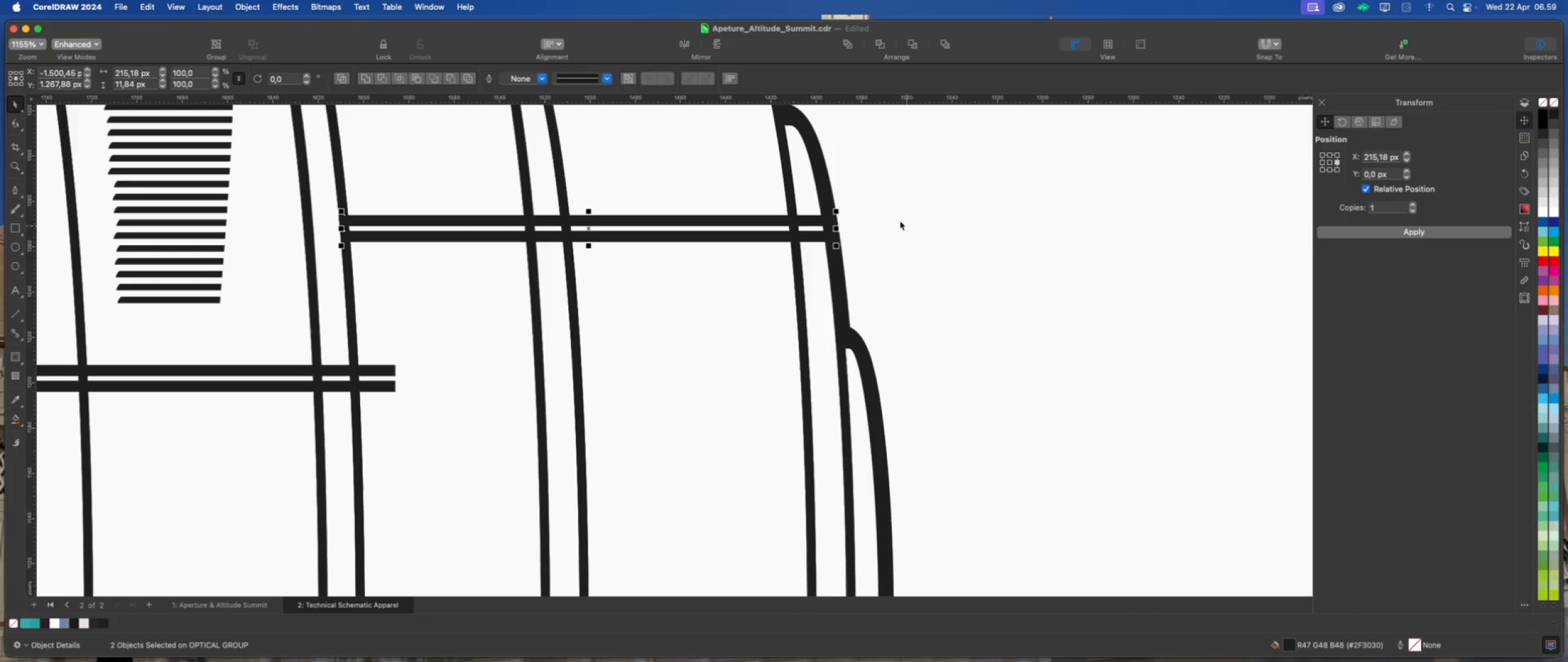 
scroll: coordinate [839, 174], scroll_direction: down, amount: 14.0
 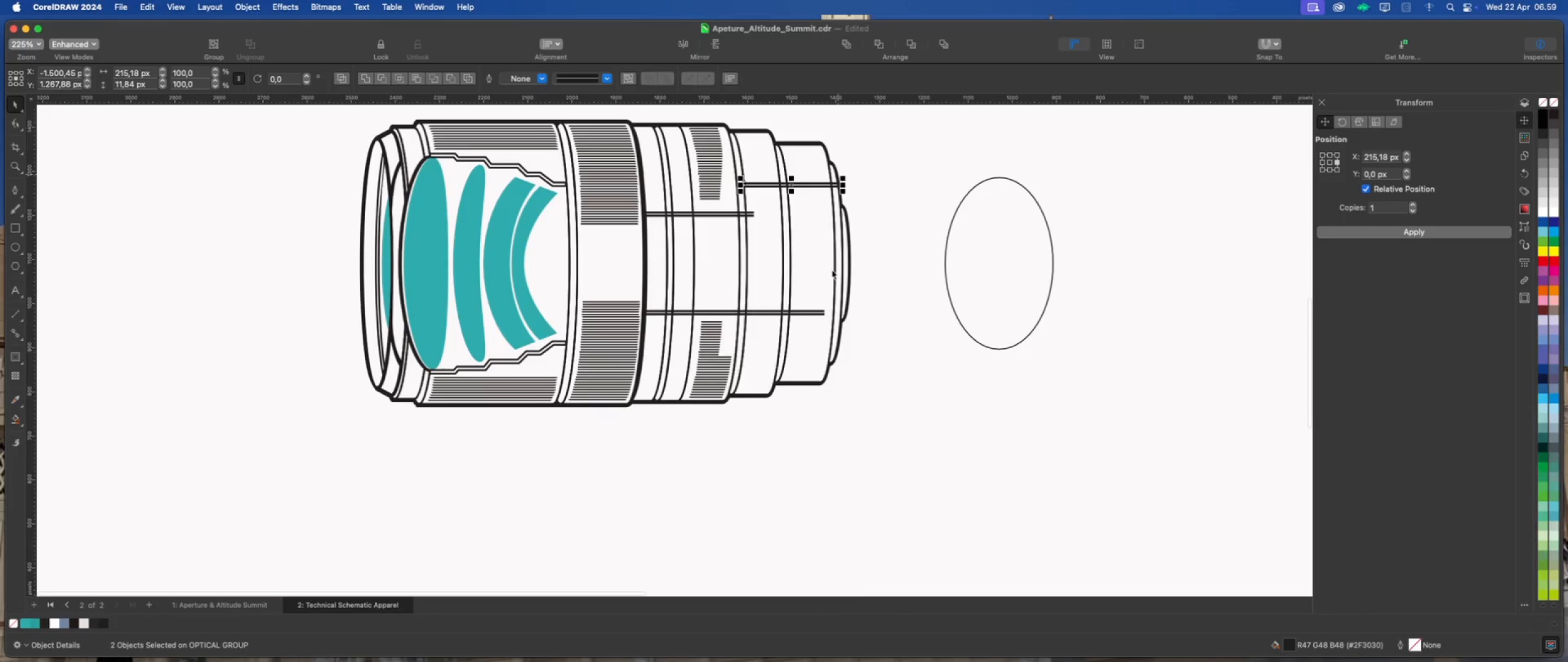 
scroll: coordinate [734, 317], scroll_direction: up, amount: 9.0
 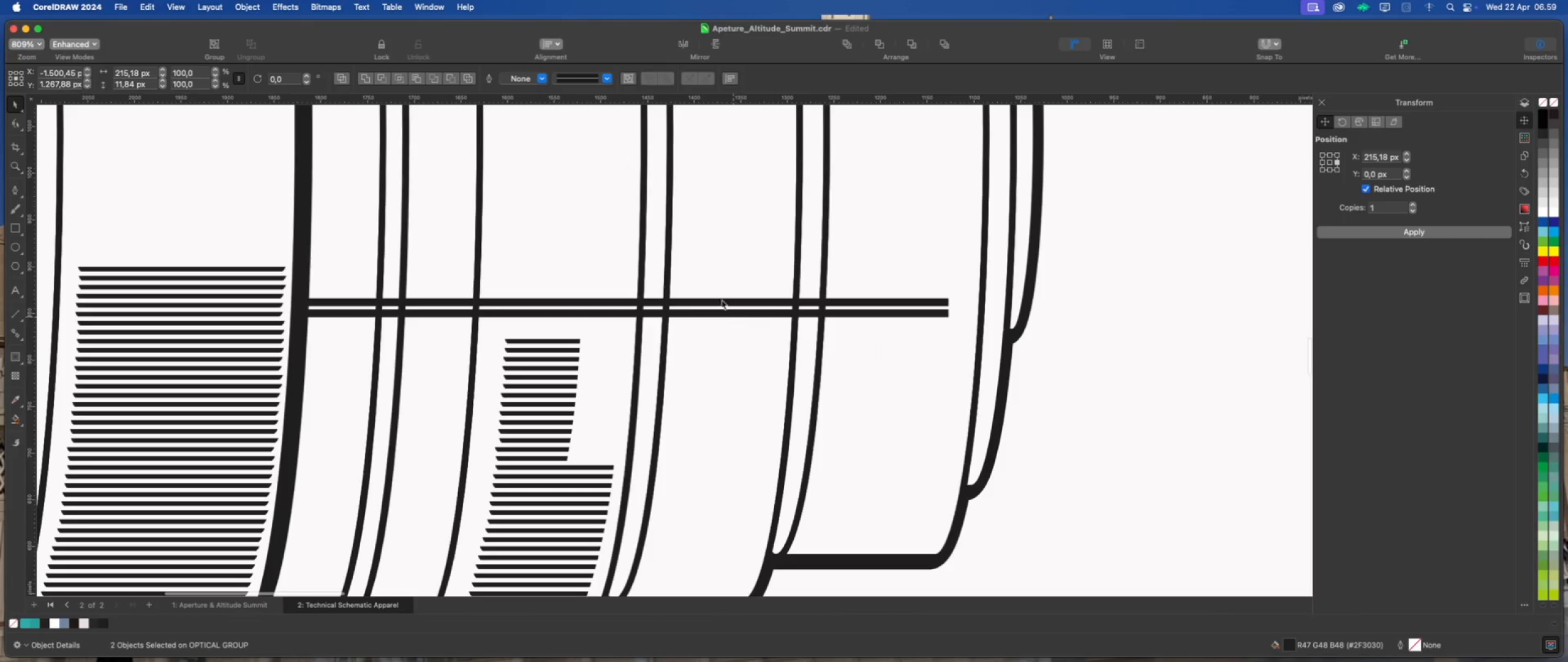 
scroll: coordinate [711, 284], scroll_direction: down, amount: 10.0
 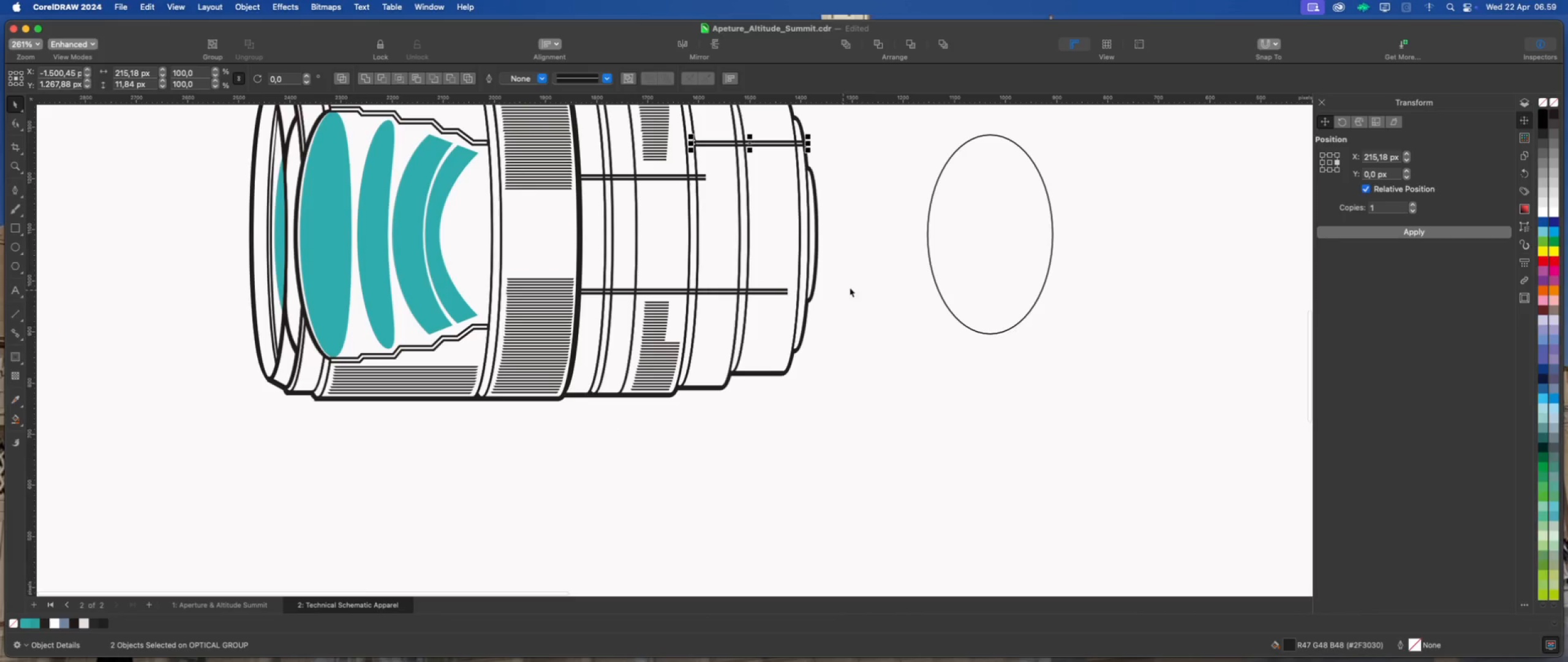 
left_click_drag(start_coordinate=[877, 275], to_coordinate=[691, 304])
 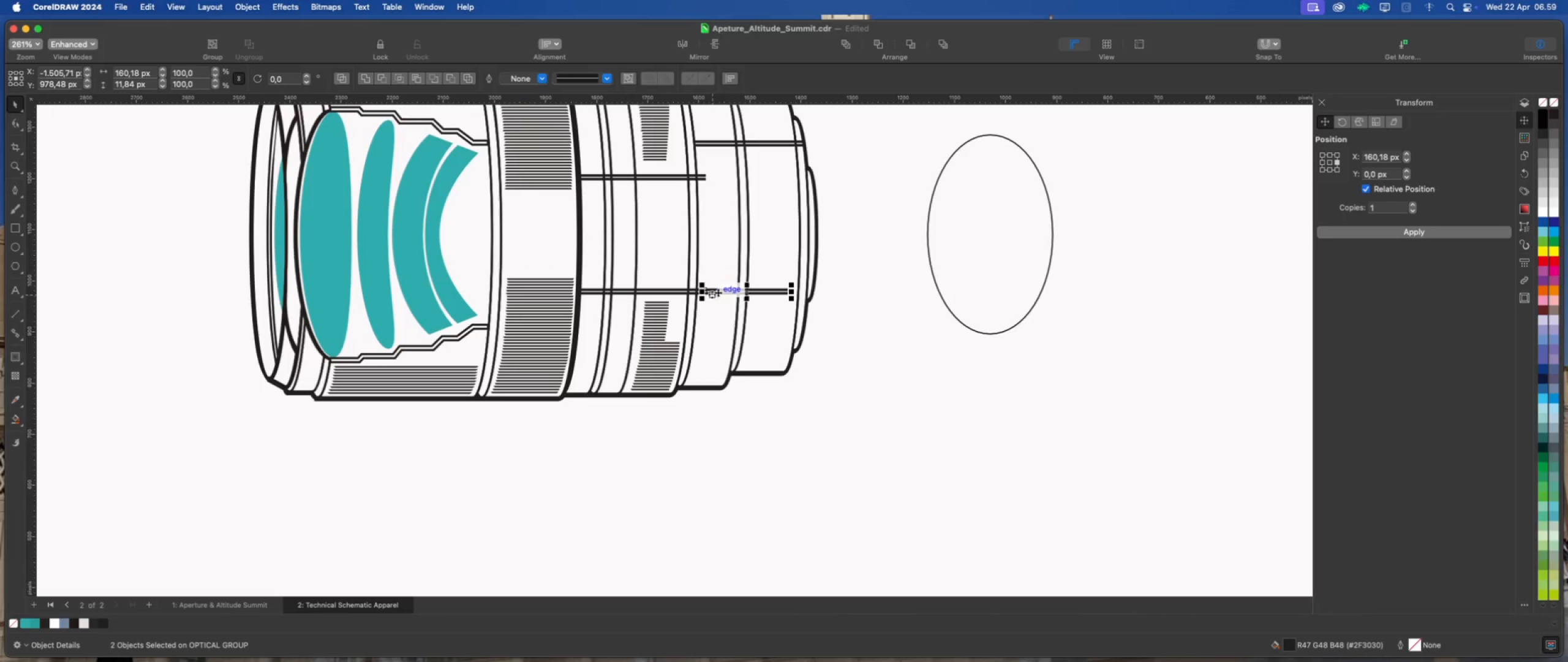 
left_click_drag(start_coordinate=[719, 291], to_coordinate=[715, 317])
 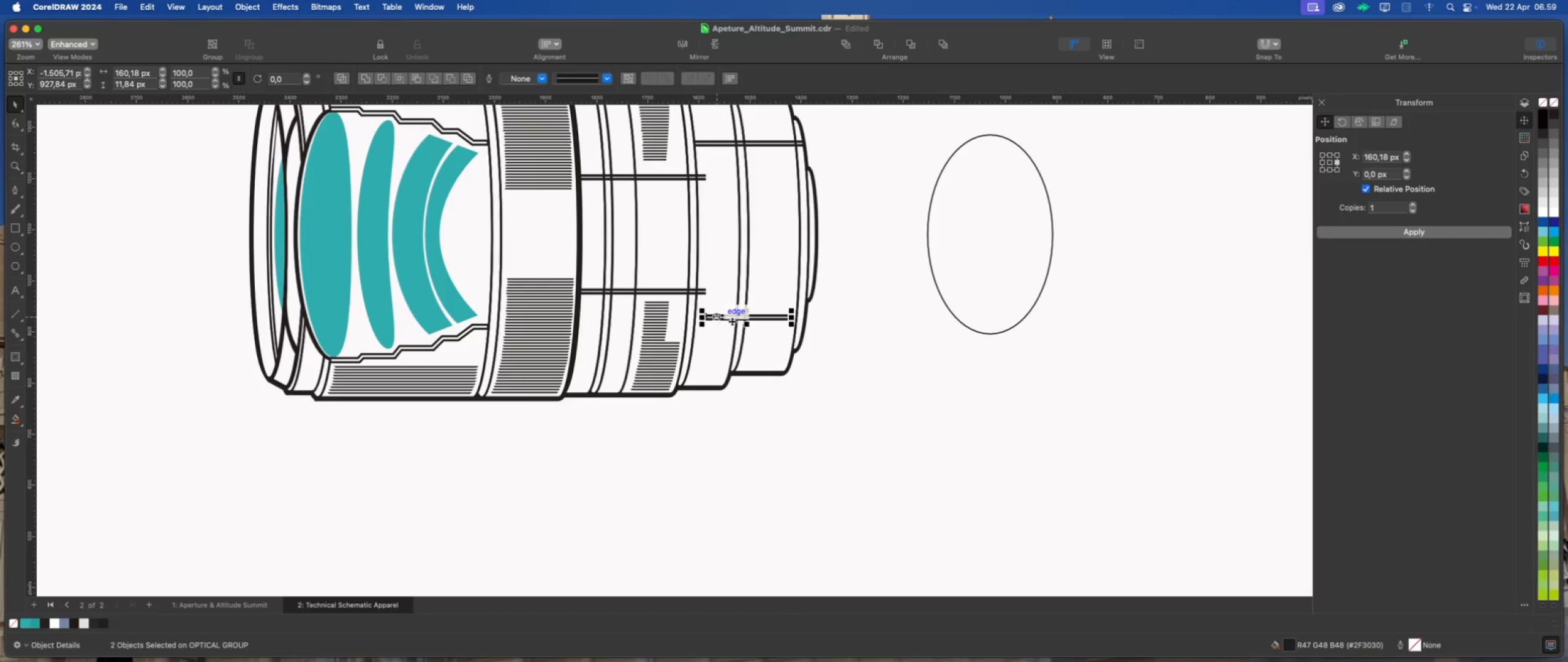 
hold_key(key=ShiftLeft, duration=2.34)
mouse_move([743, 322])
 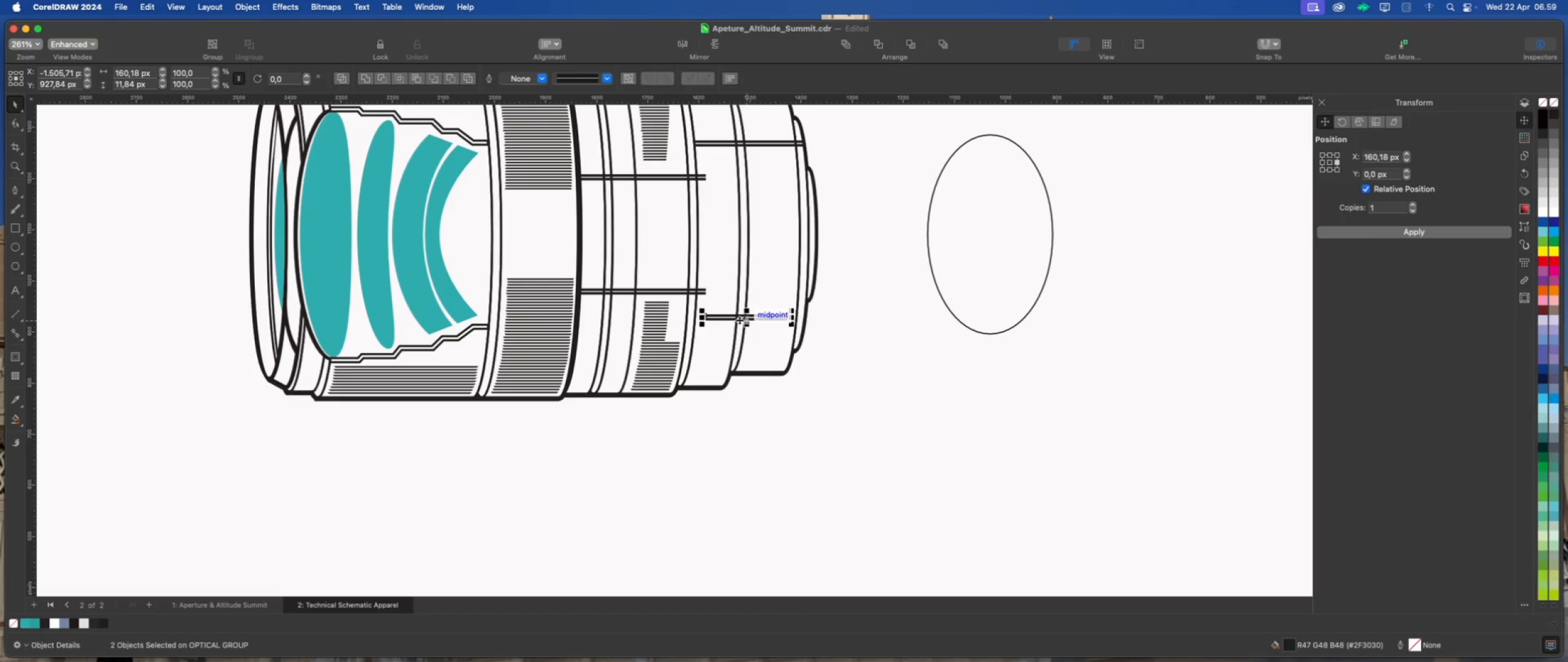 
left_click_drag(start_coordinate=[745, 316], to_coordinate=[744, 332])
 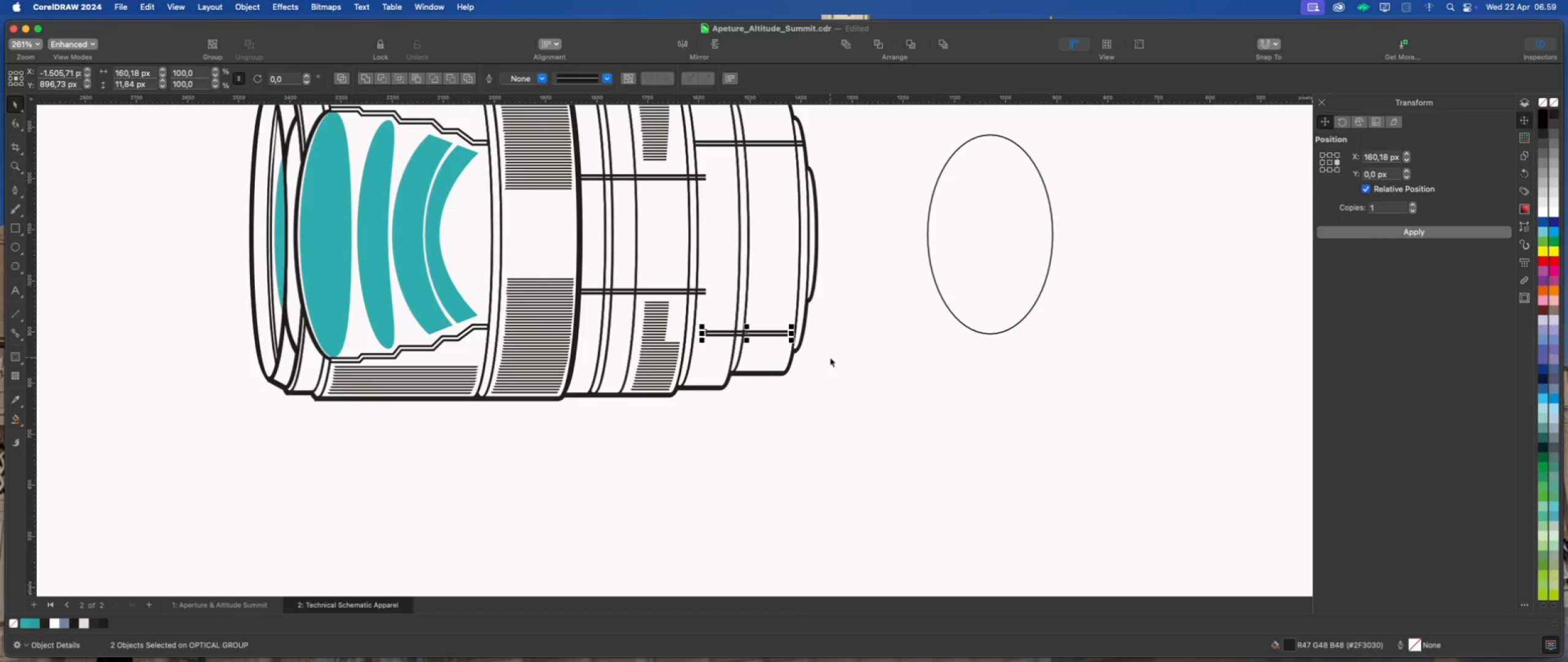 
hold_key(key=ShiftLeft, duration=1.38)
 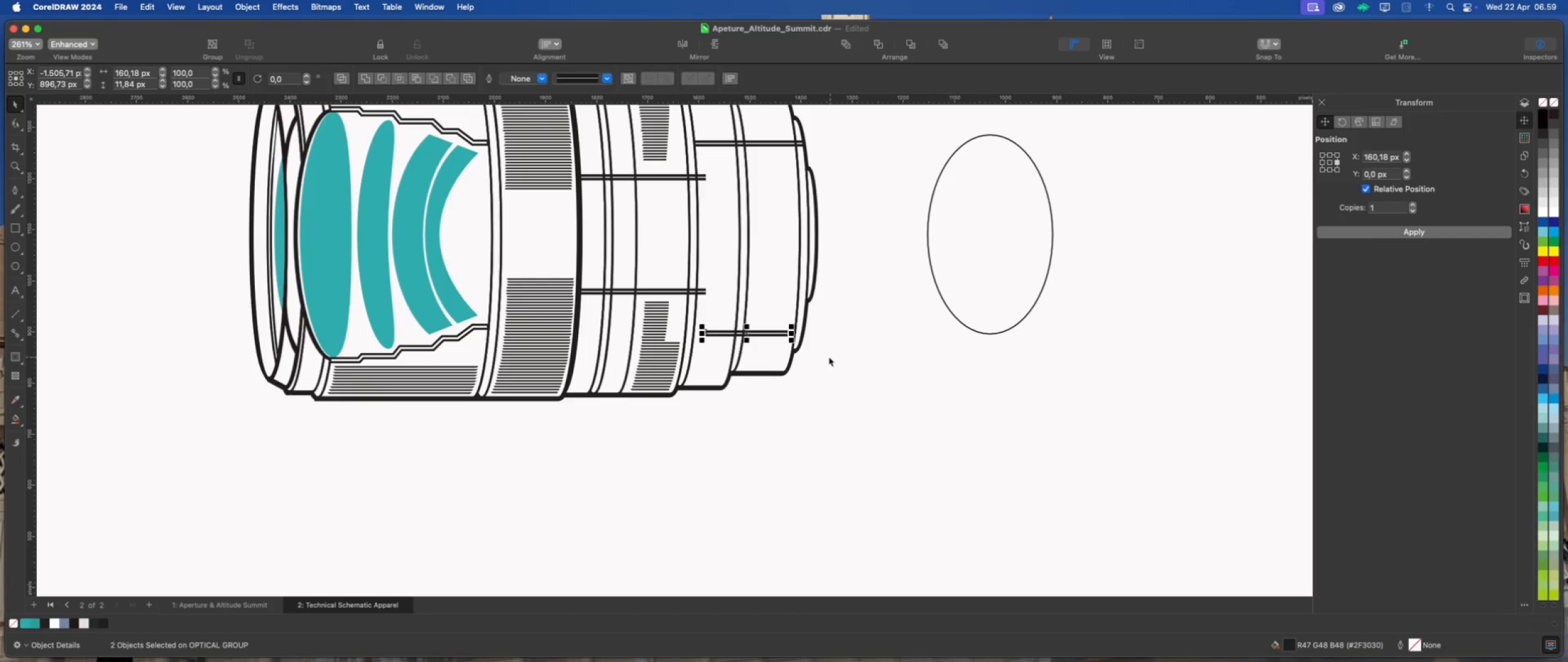 
scroll: coordinate [679, 315], scroll_direction: up, amount: 19.0
 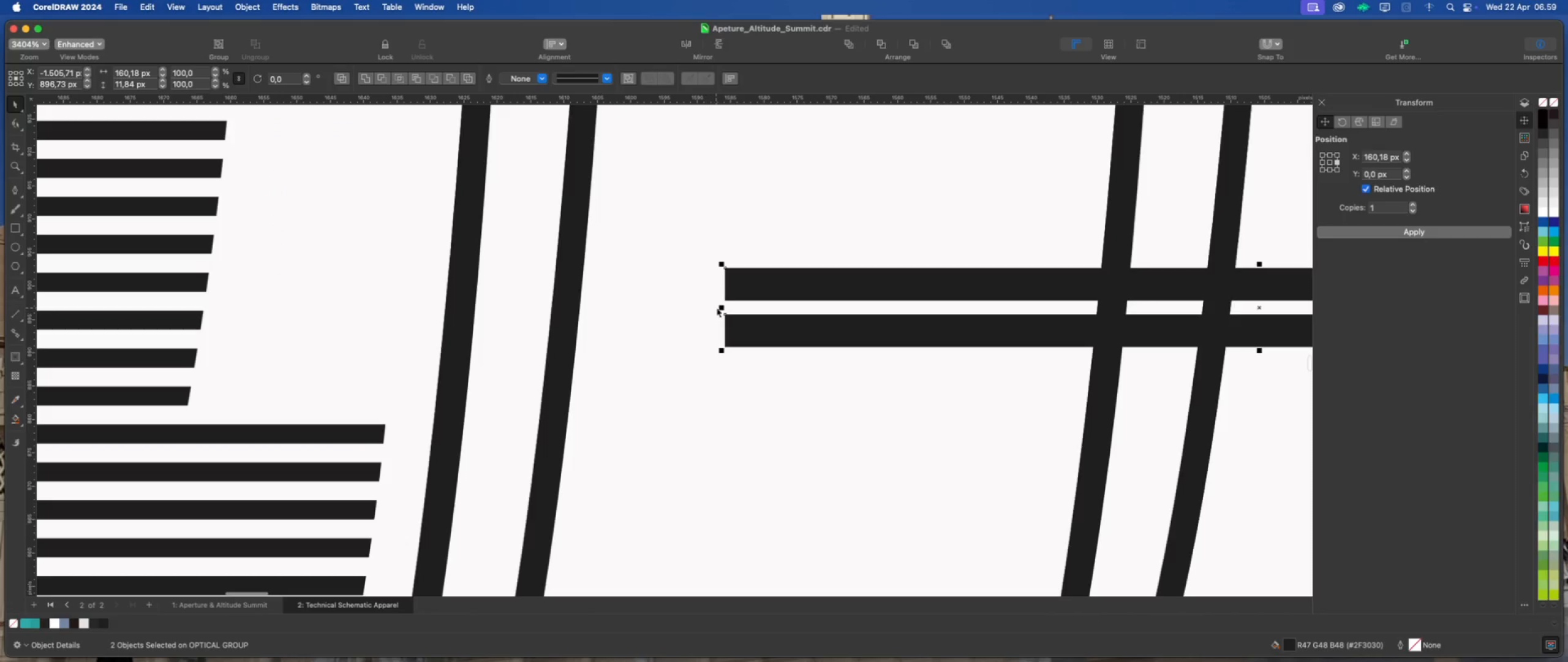 
left_click_drag(start_coordinate=[718, 307], to_coordinate=[562, 307])
 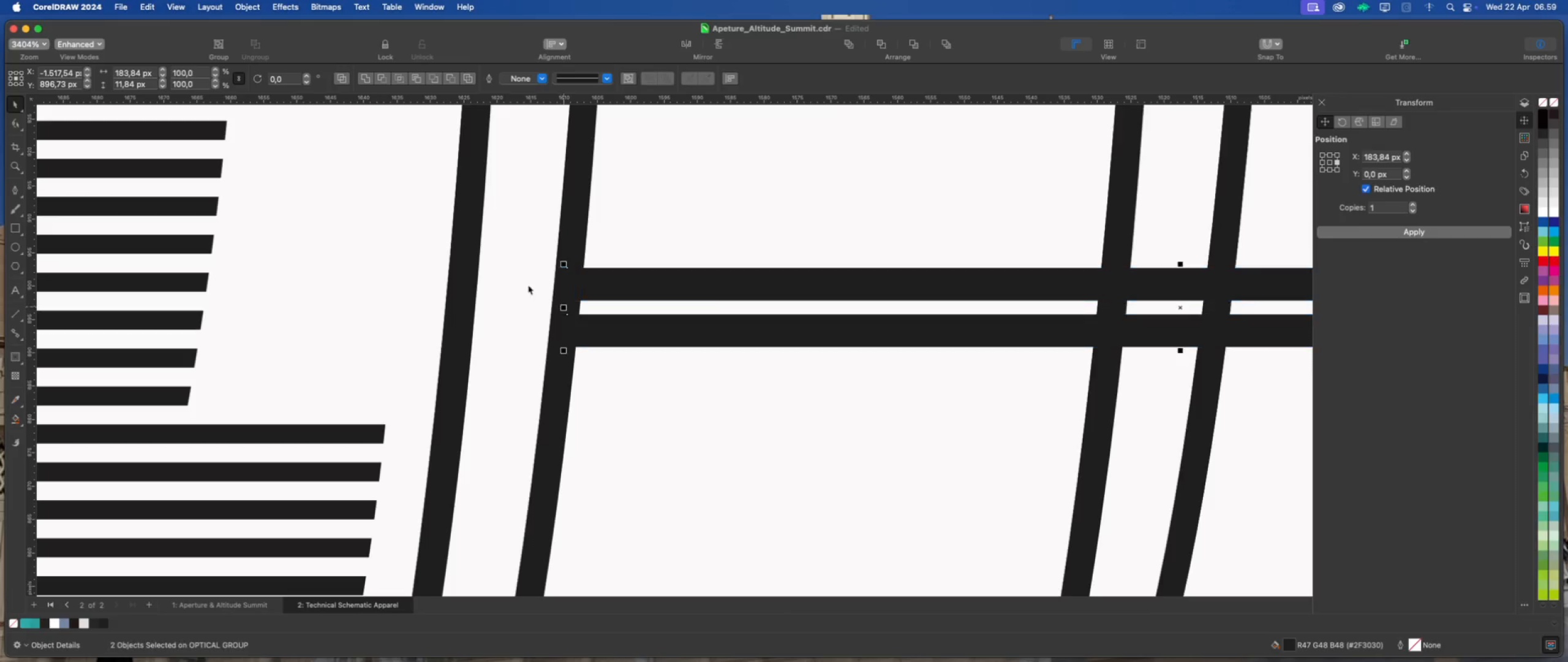 
scroll: coordinate [519, 282], scroll_direction: down, amount: 15.0
 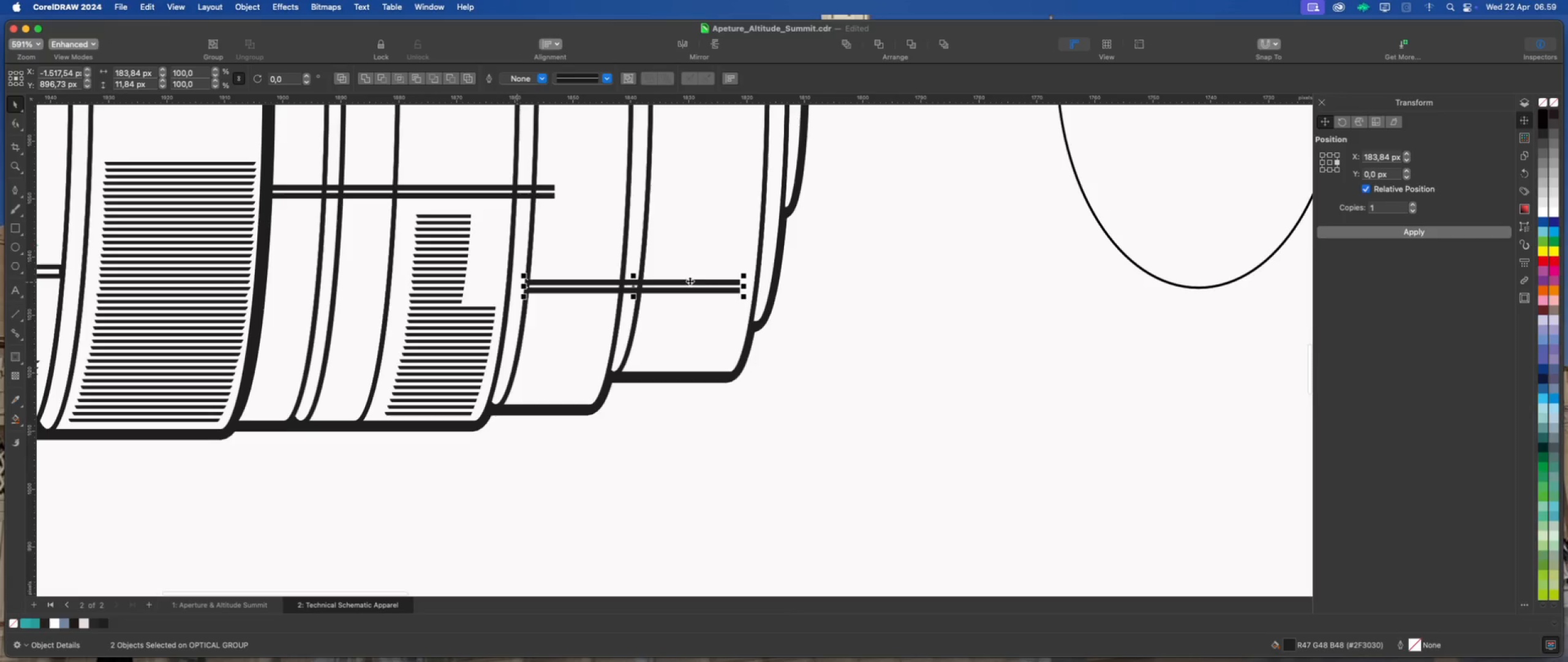 
scroll: coordinate [747, 293], scroll_direction: up, amount: 8.0
 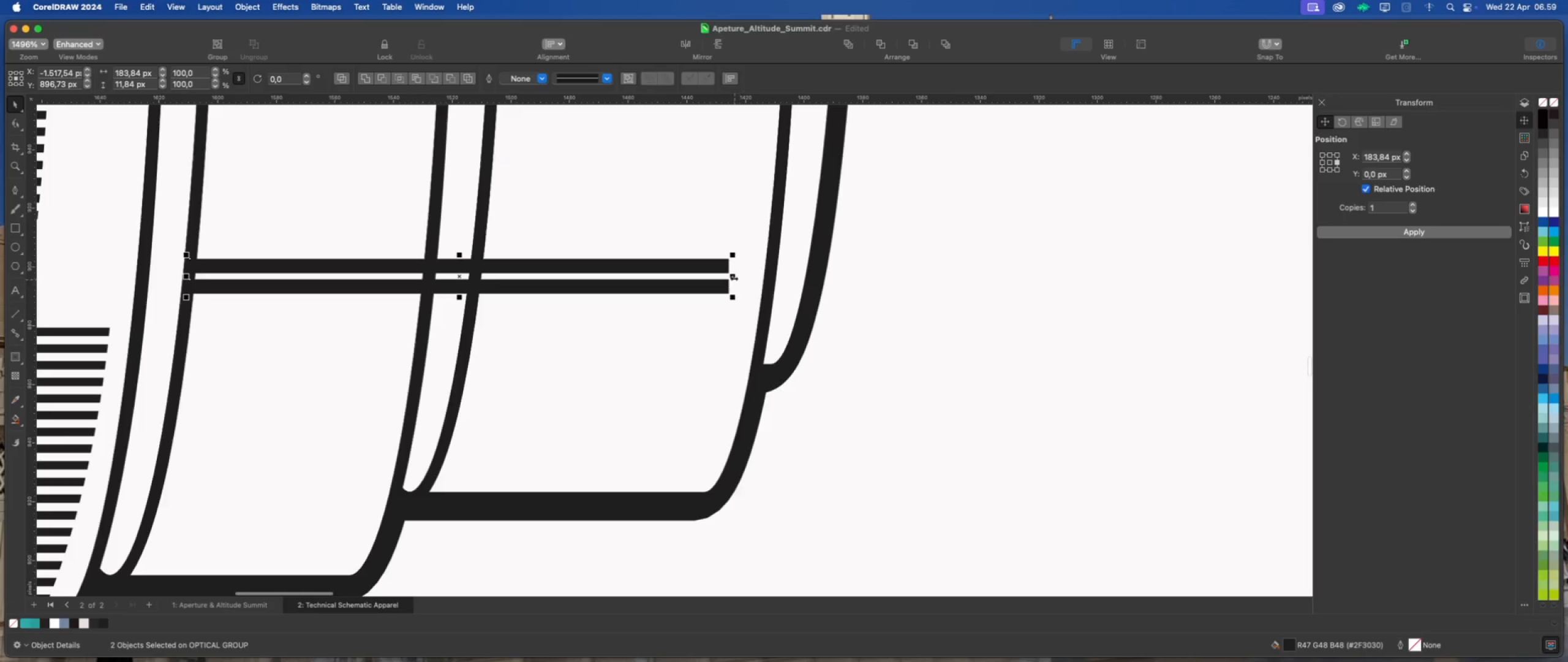 
left_click_drag(start_coordinate=[731, 276], to_coordinate=[815, 277])
 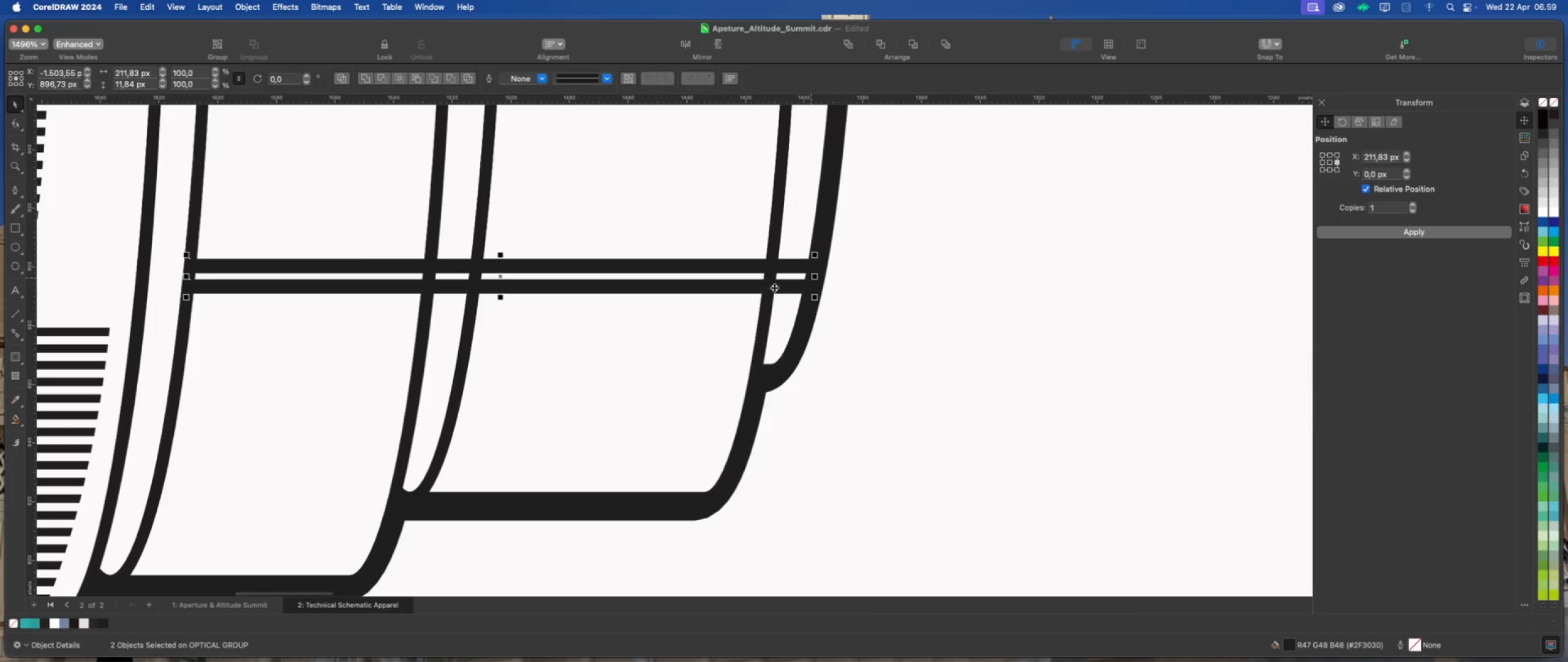 
scroll: coordinate [801, 365], scroll_direction: down, amount: 17.0
 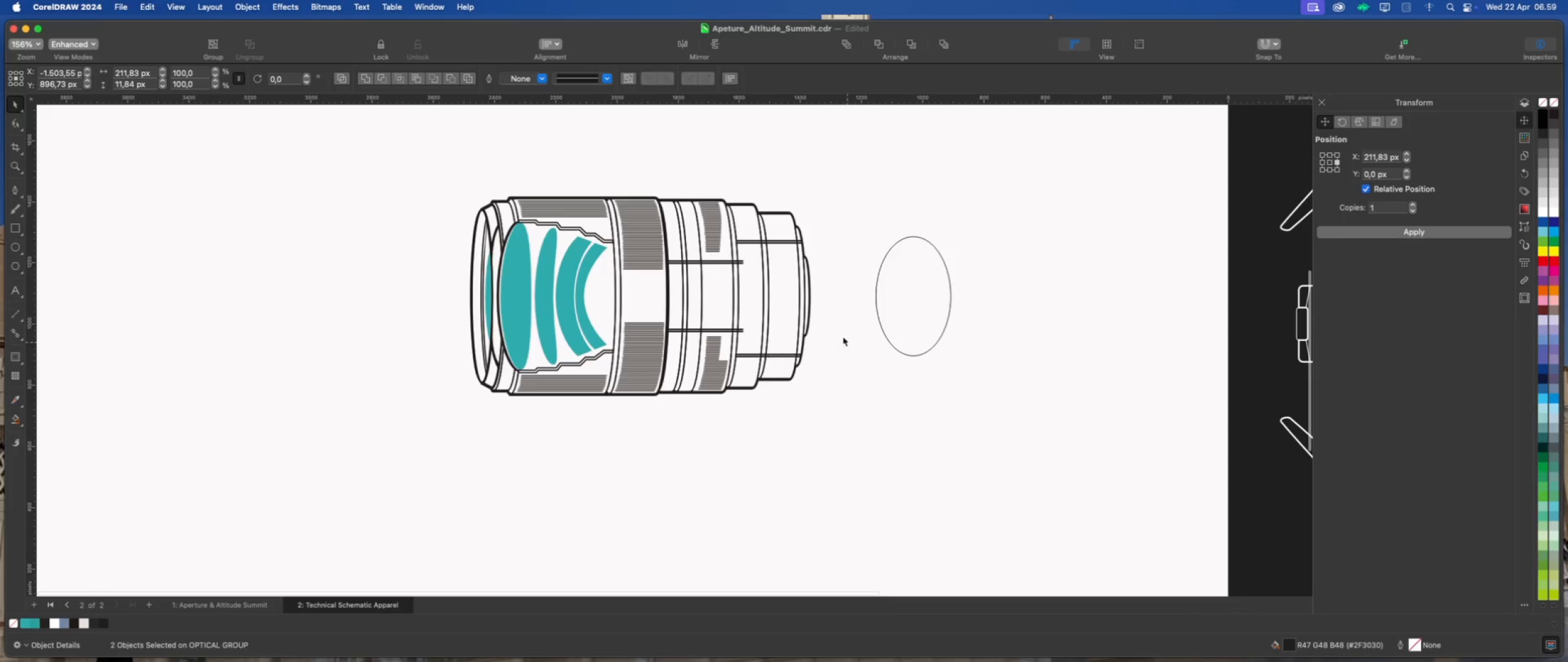 
scroll: coordinate [560, 283], scroll_direction: up, amount: 6.0
 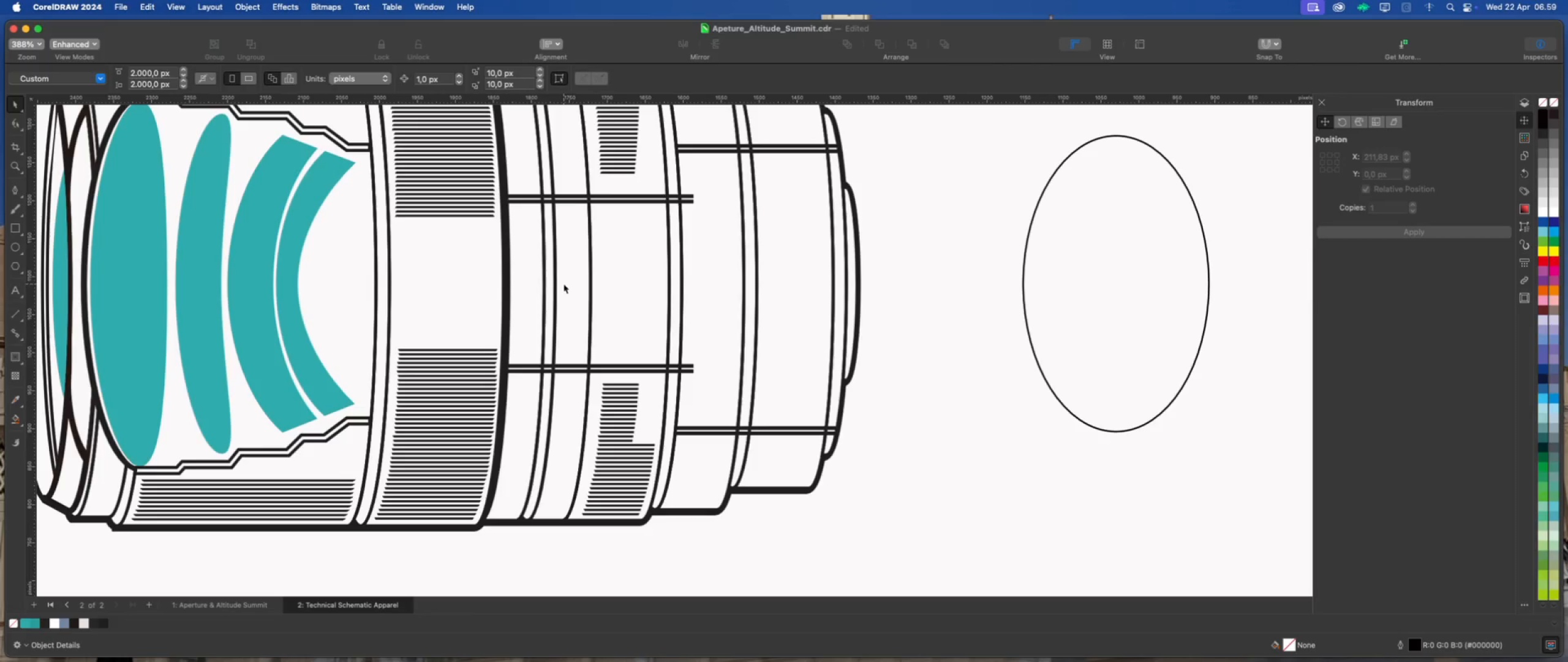 
wait(7.69)
 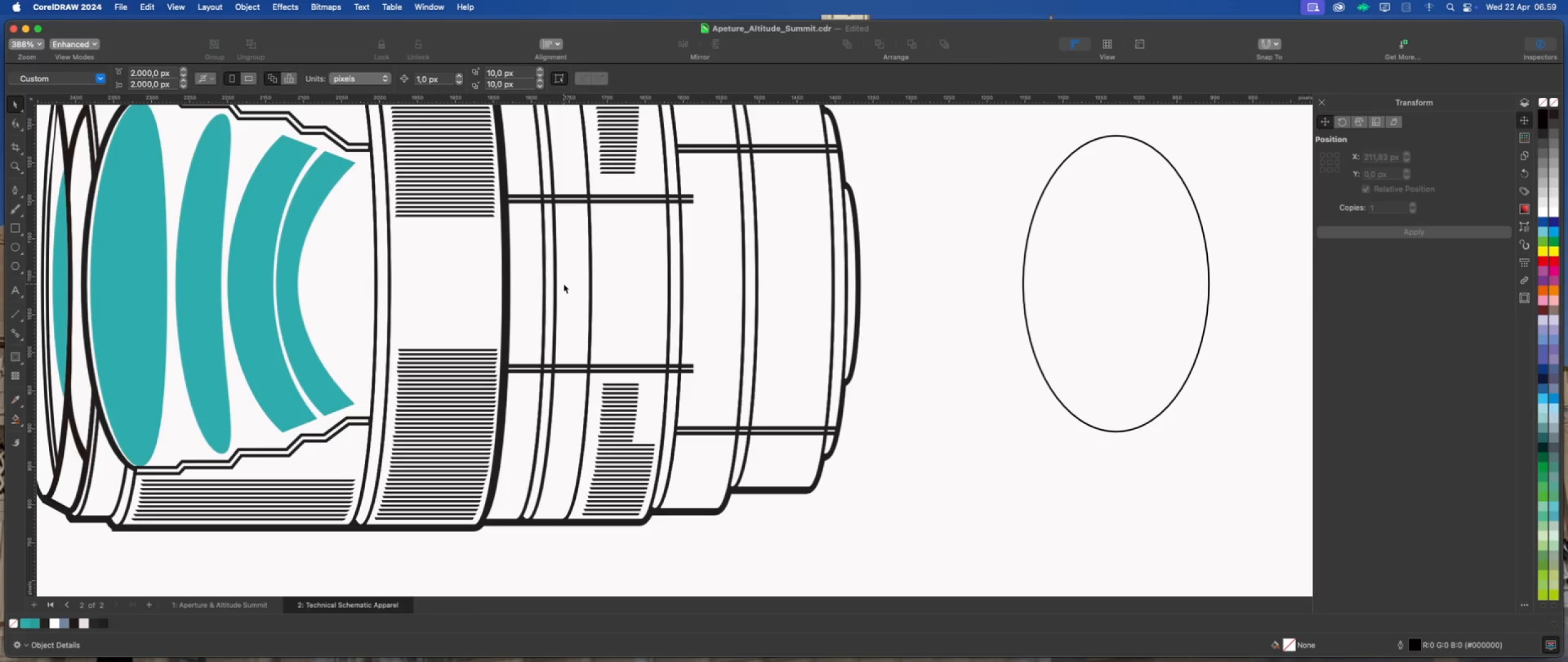 
left_click([13, 226])
 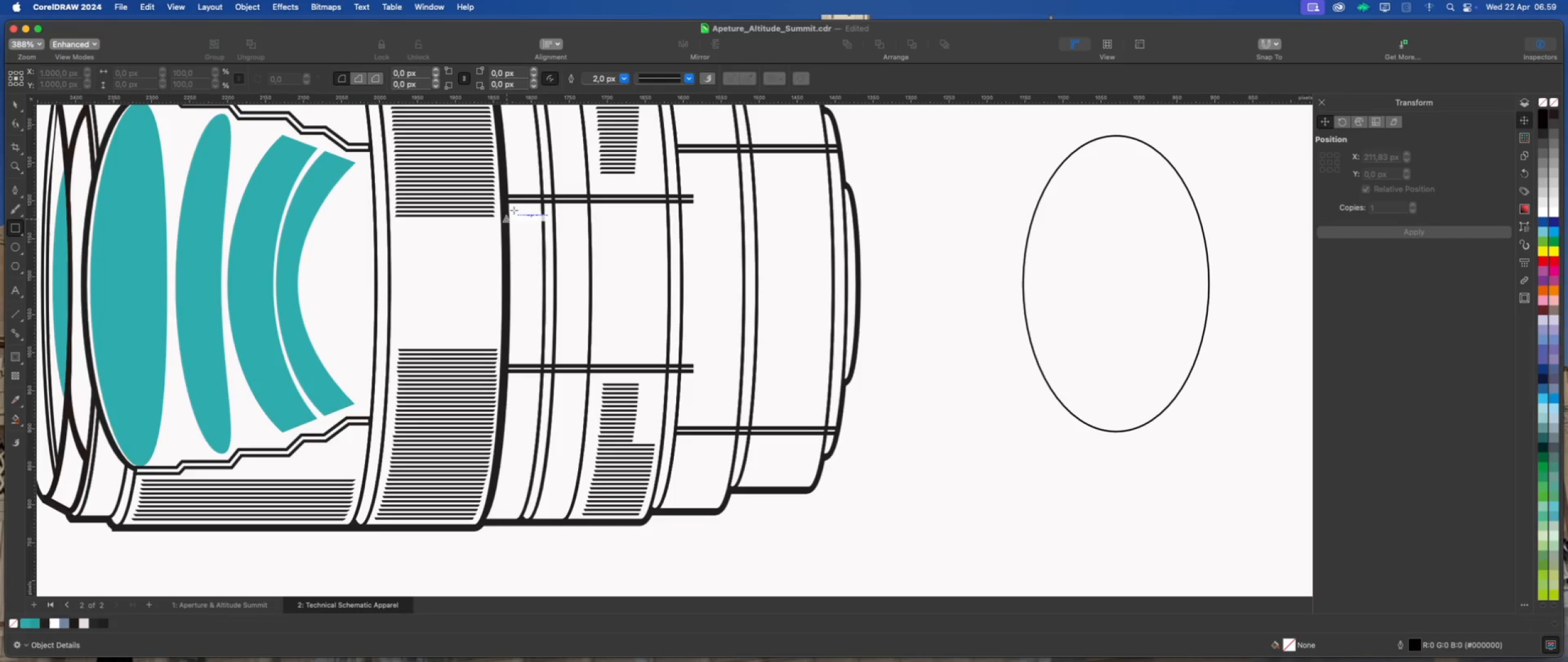 
left_click_drag(start_coordinate=[517, 205], to_coordinate=[639, 363])
 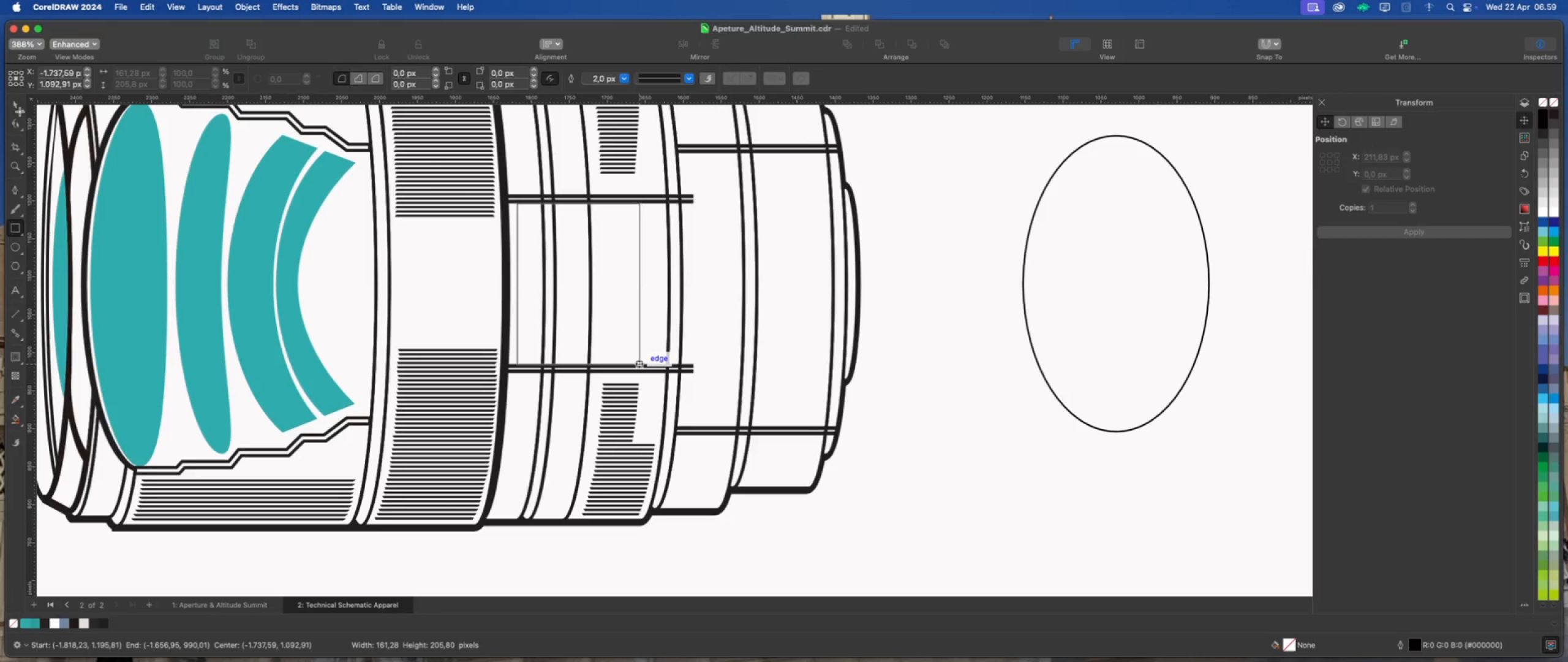 
left_click([15, 104])
 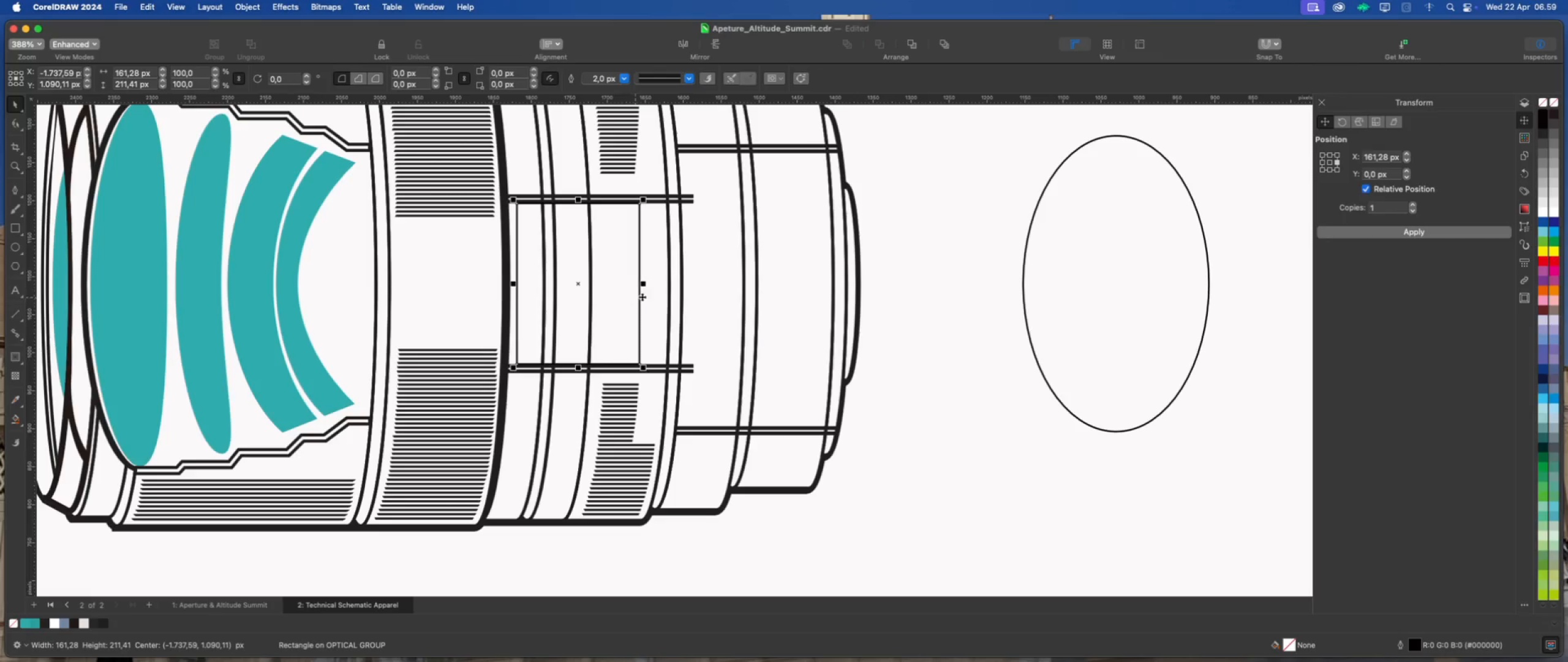 
left_click_drag(start_coordinate=[645, 285], to_coordinate=[725, 286])
 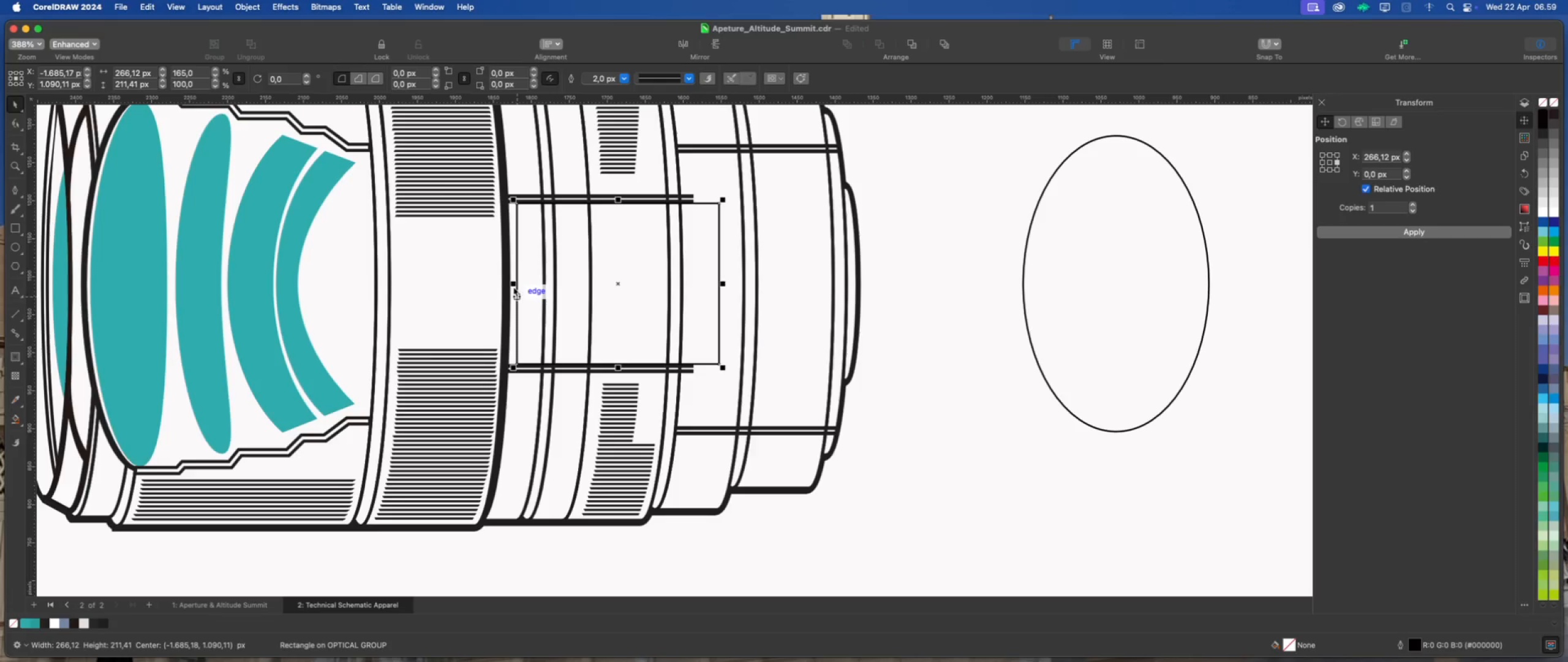 
left_click_drag(start_coordinate=[513, 284], to_coordinate=[624, 285])
 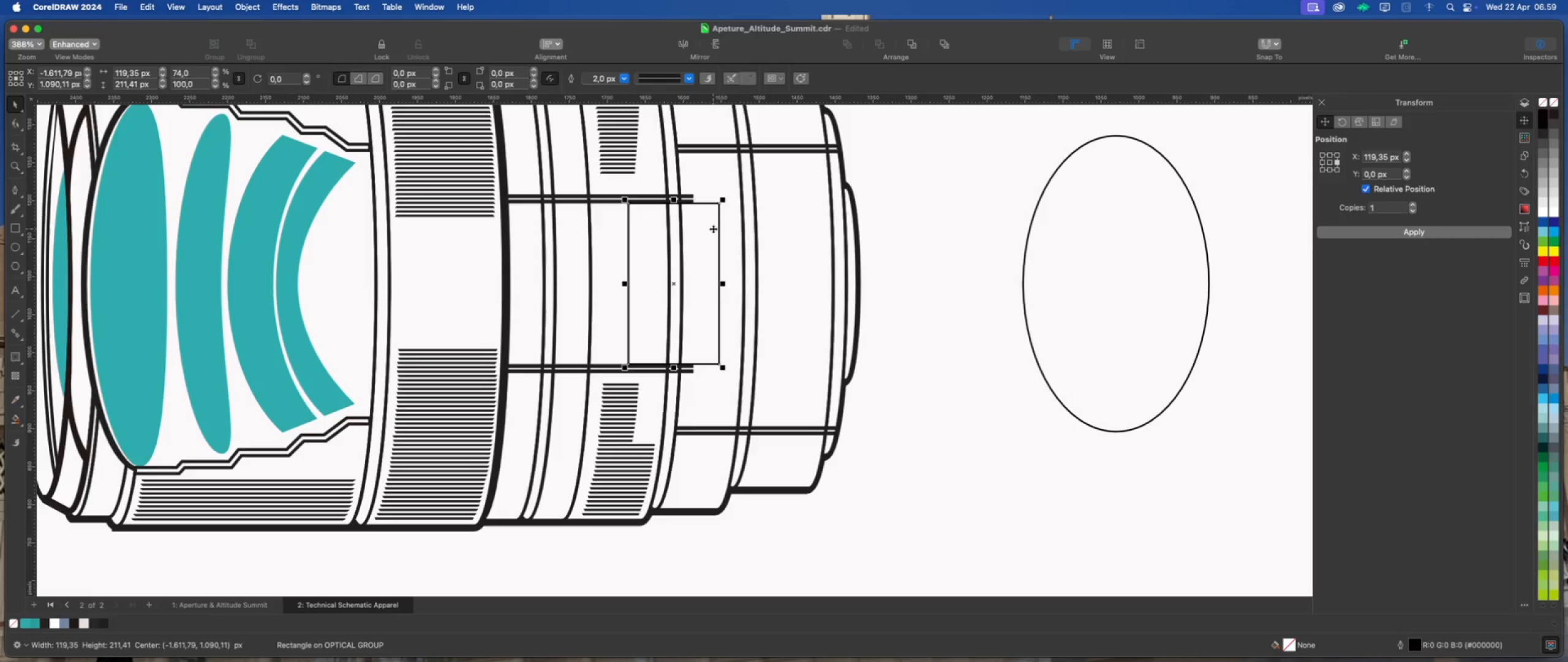 
hold_key(key=ShiftLeft, duration=1.27)
left_click([667, 179])
 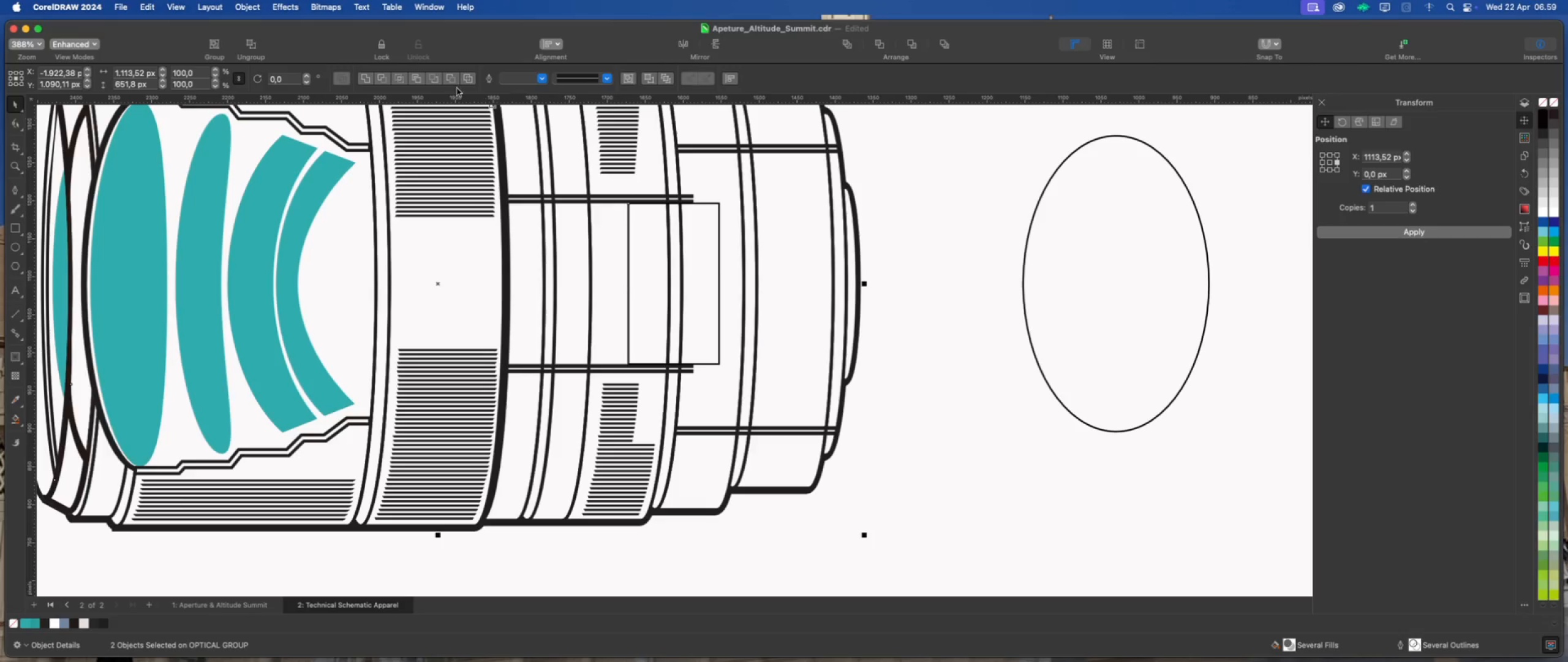 
left_click([450, 78])
 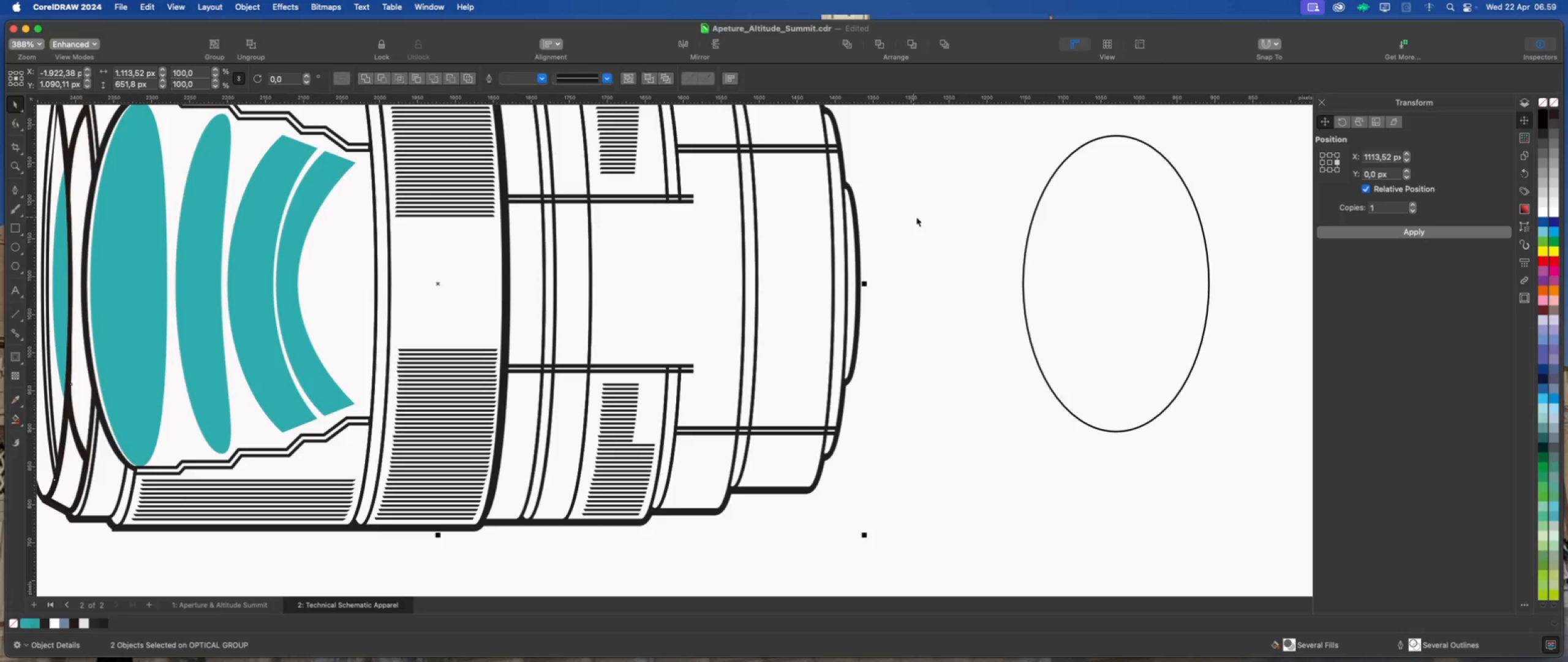 
left_click([916, 217])
 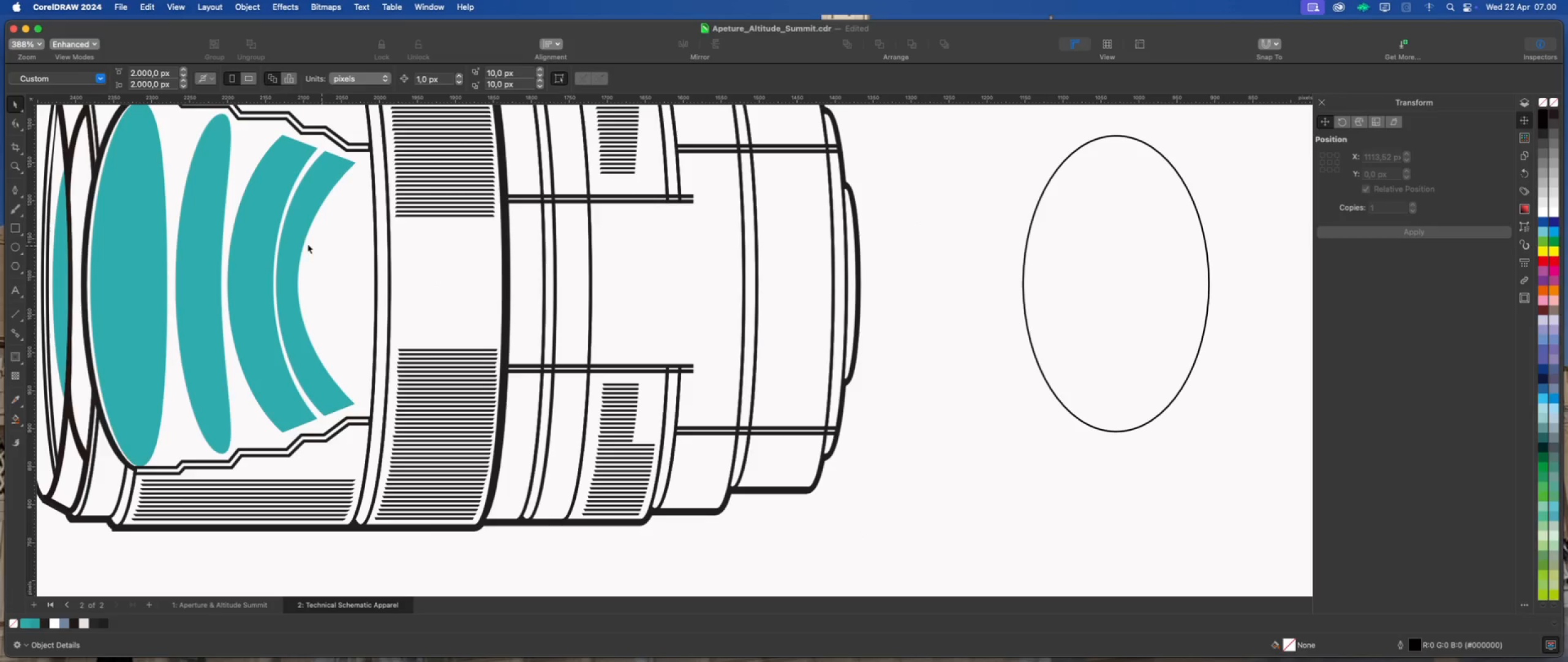 
left_click([13, 227])
 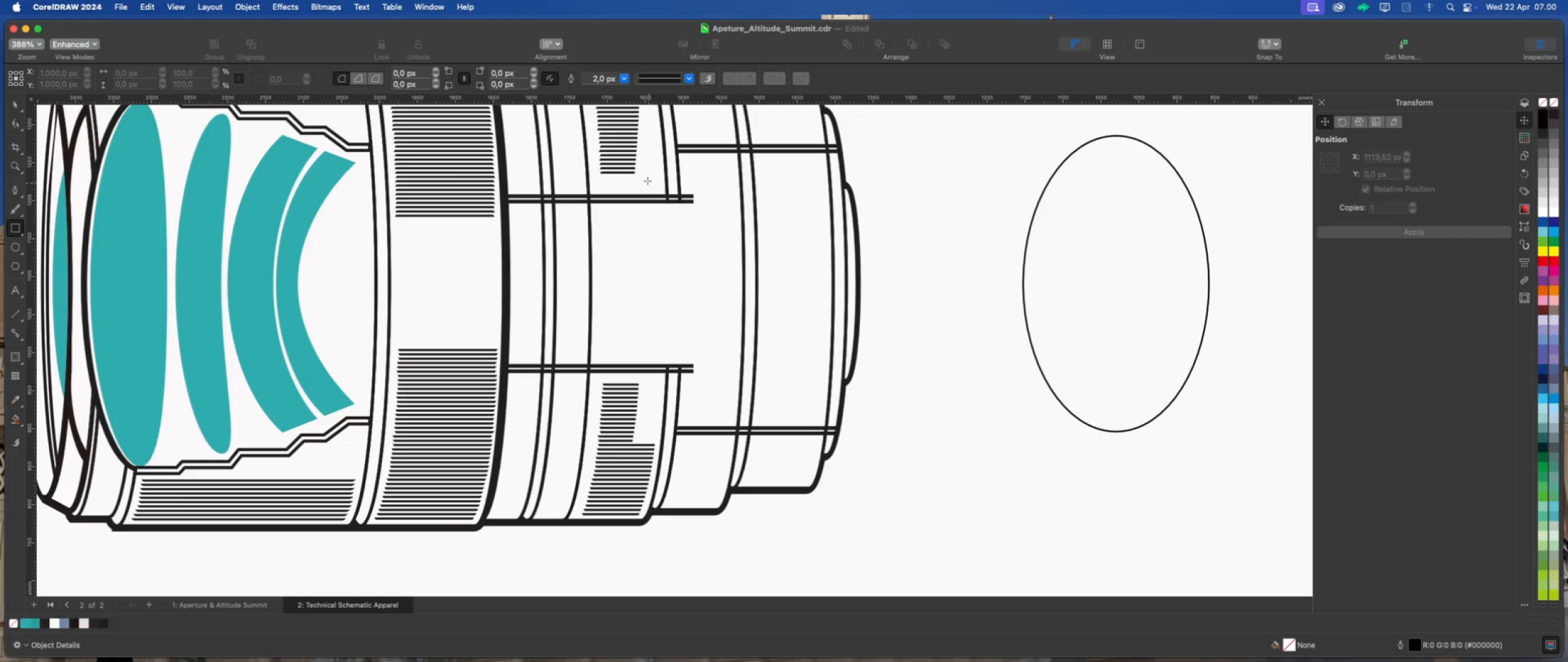 
scroll: coordinate [680, 157], scroll_direction: up, amount: 1.0
 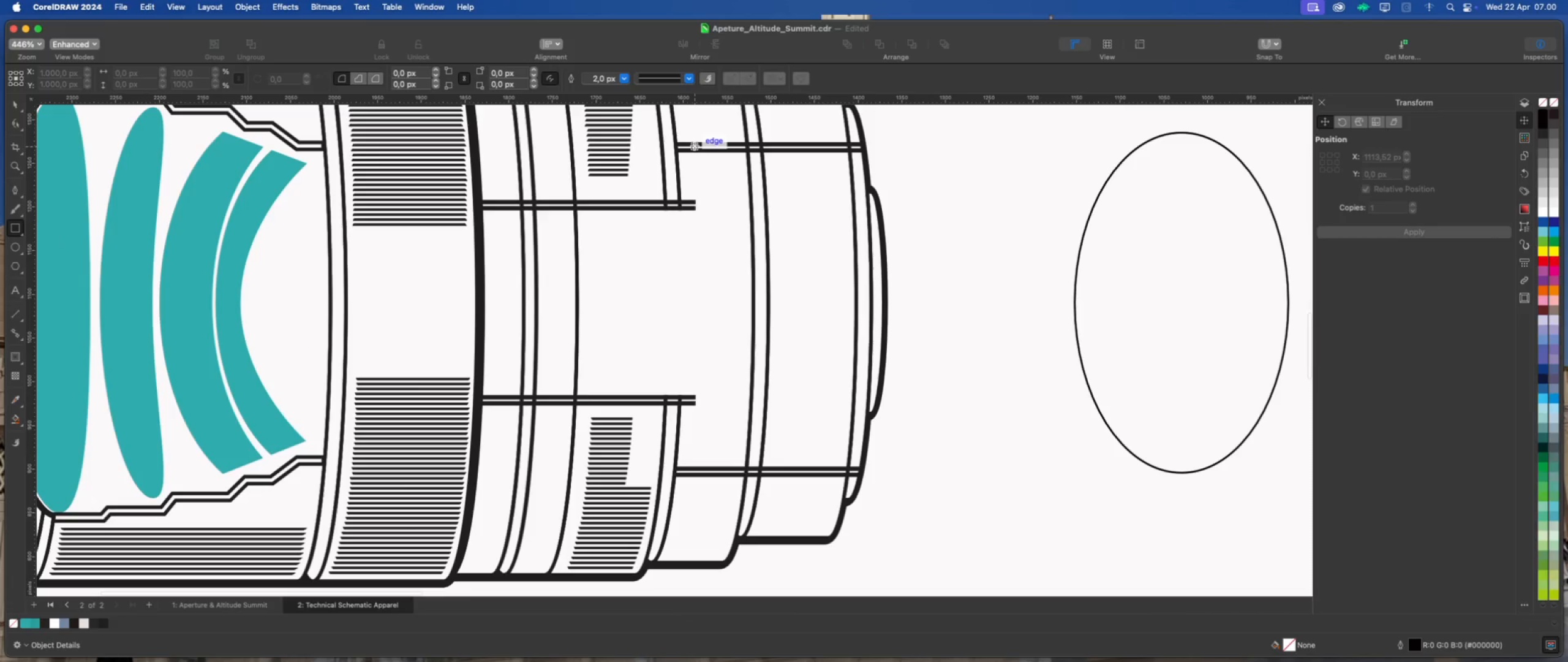 
left_click_drag(start_coordinate=[695, 146], to_coordinate=[824, 473])
 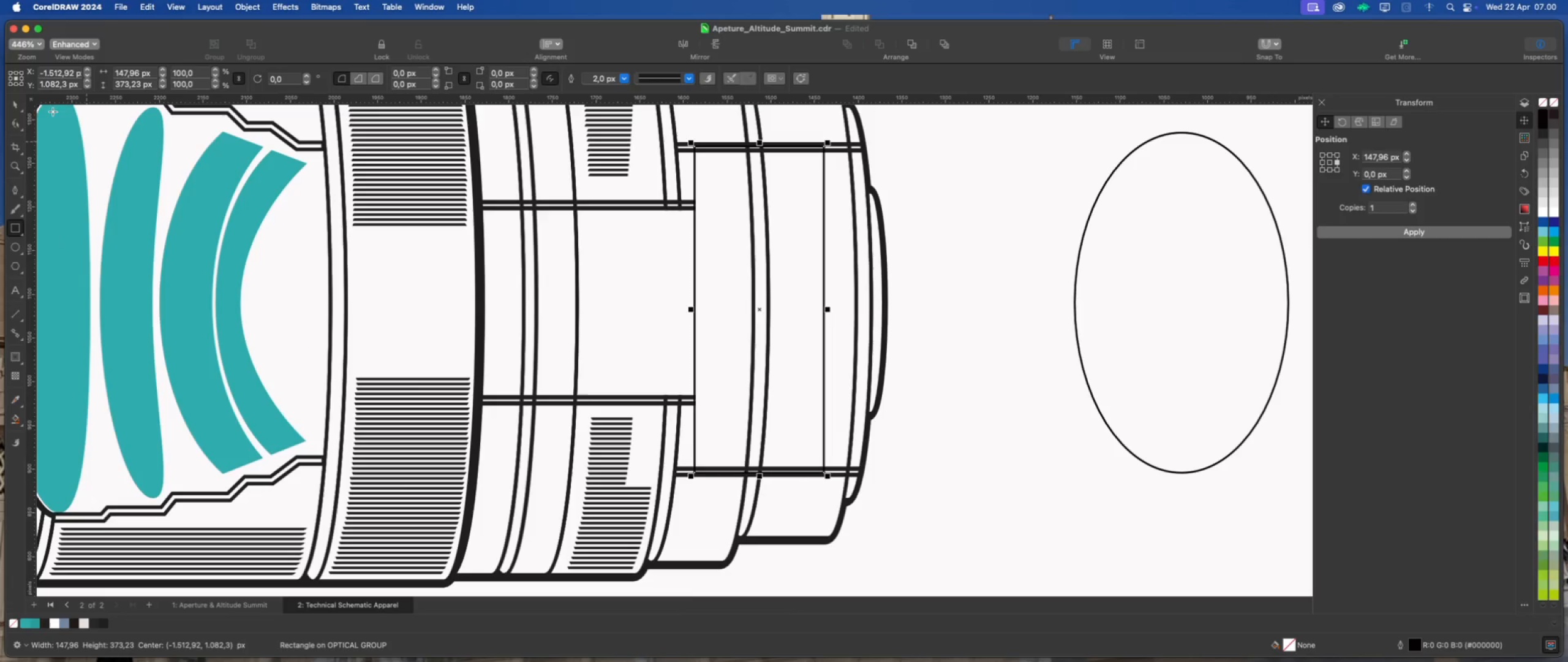 
left_click([12, 102])
 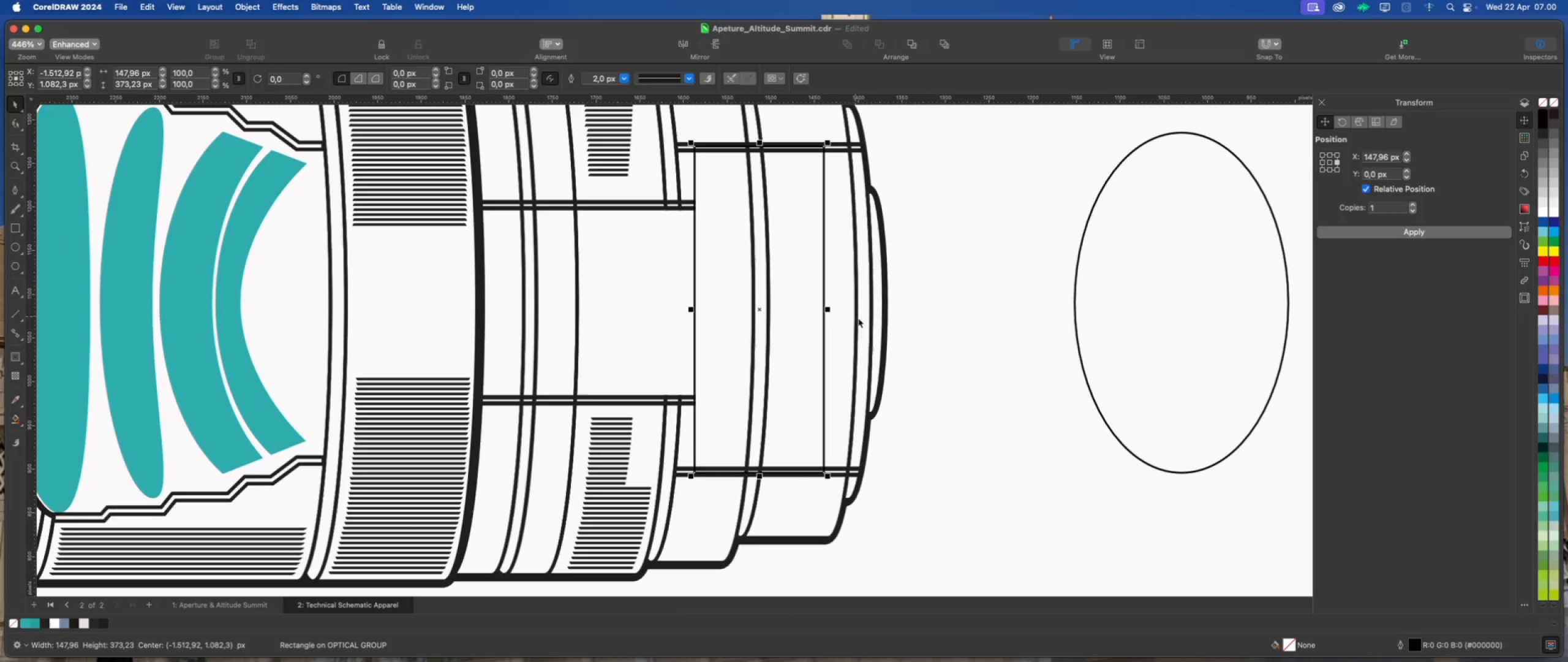 
scroll: coordinate [850, 323], scroll_direction: up, amount: 2.0
 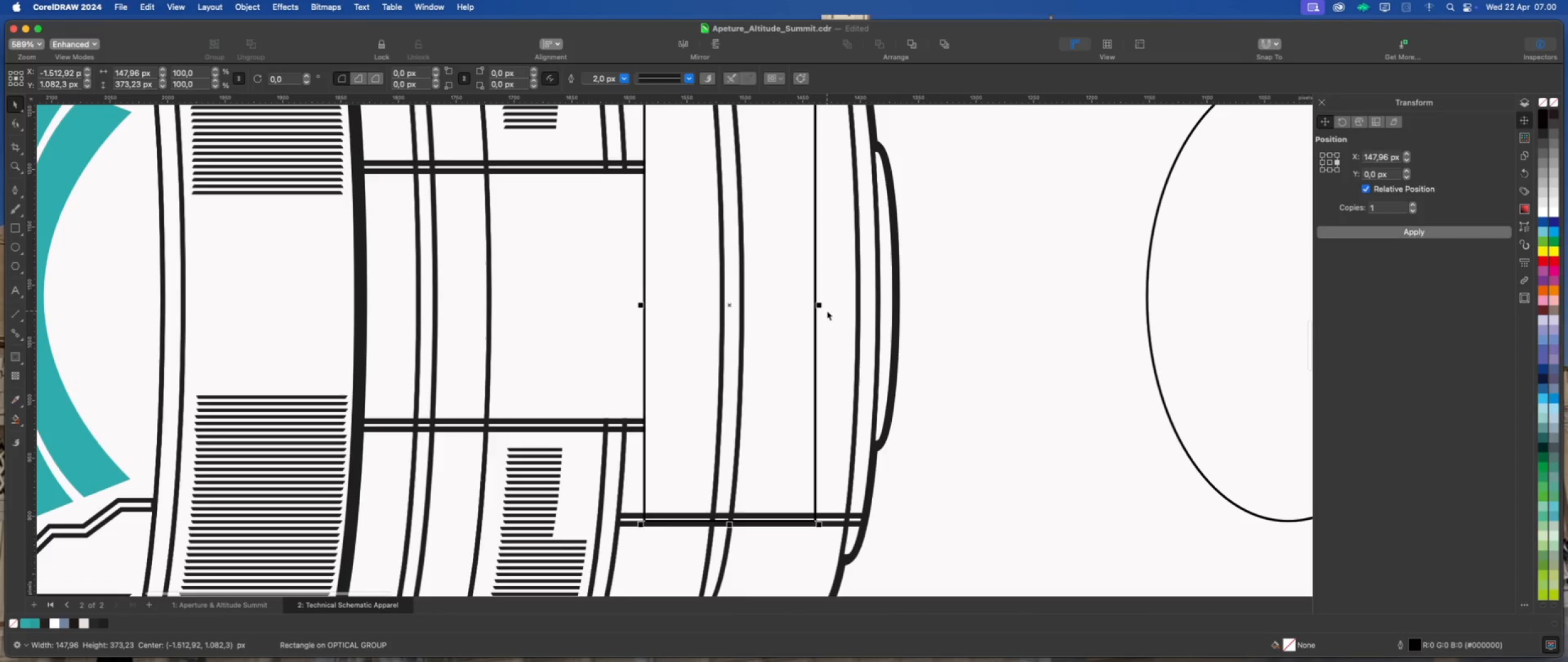 
scroll: coordinate [827, 311], scroll_direction: down, amount: 1.0
 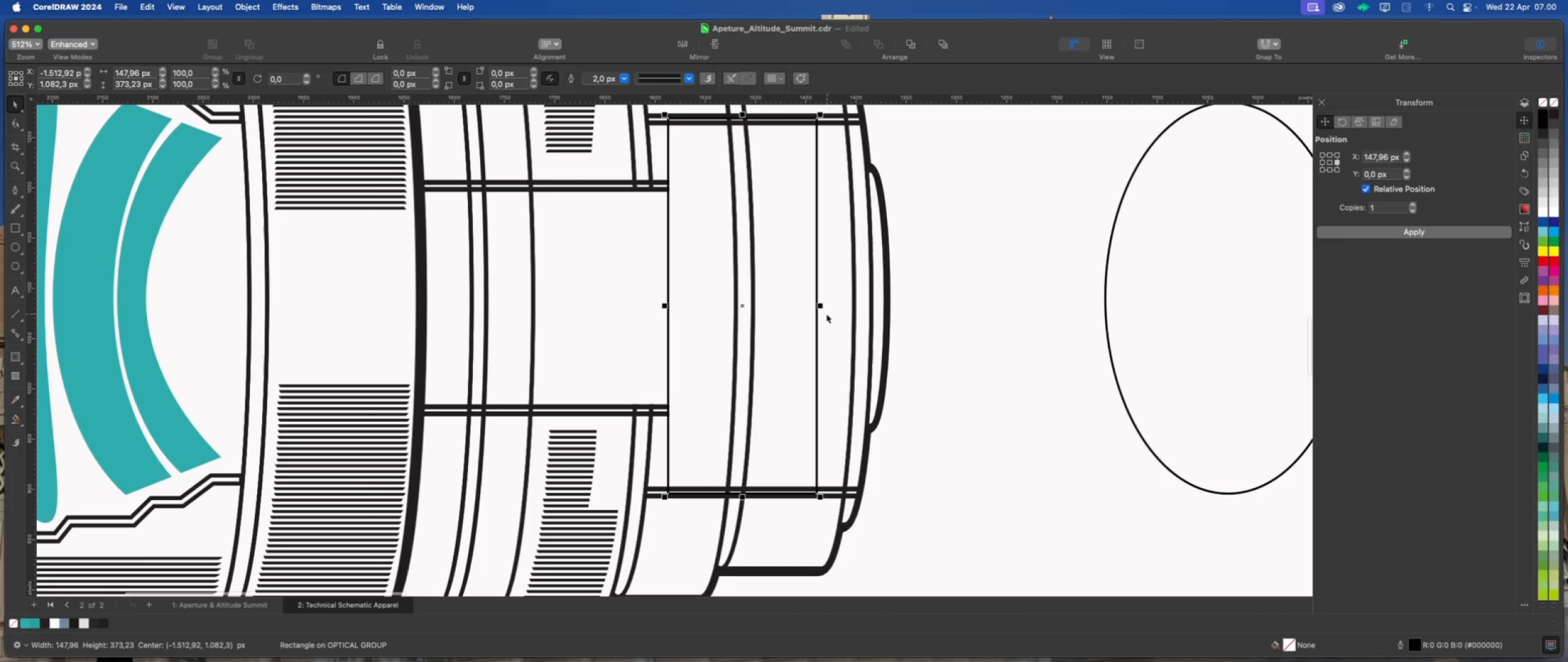 
left_click_drag(start_coordinate=[823, 306], to_coordinate=[864, 306])
 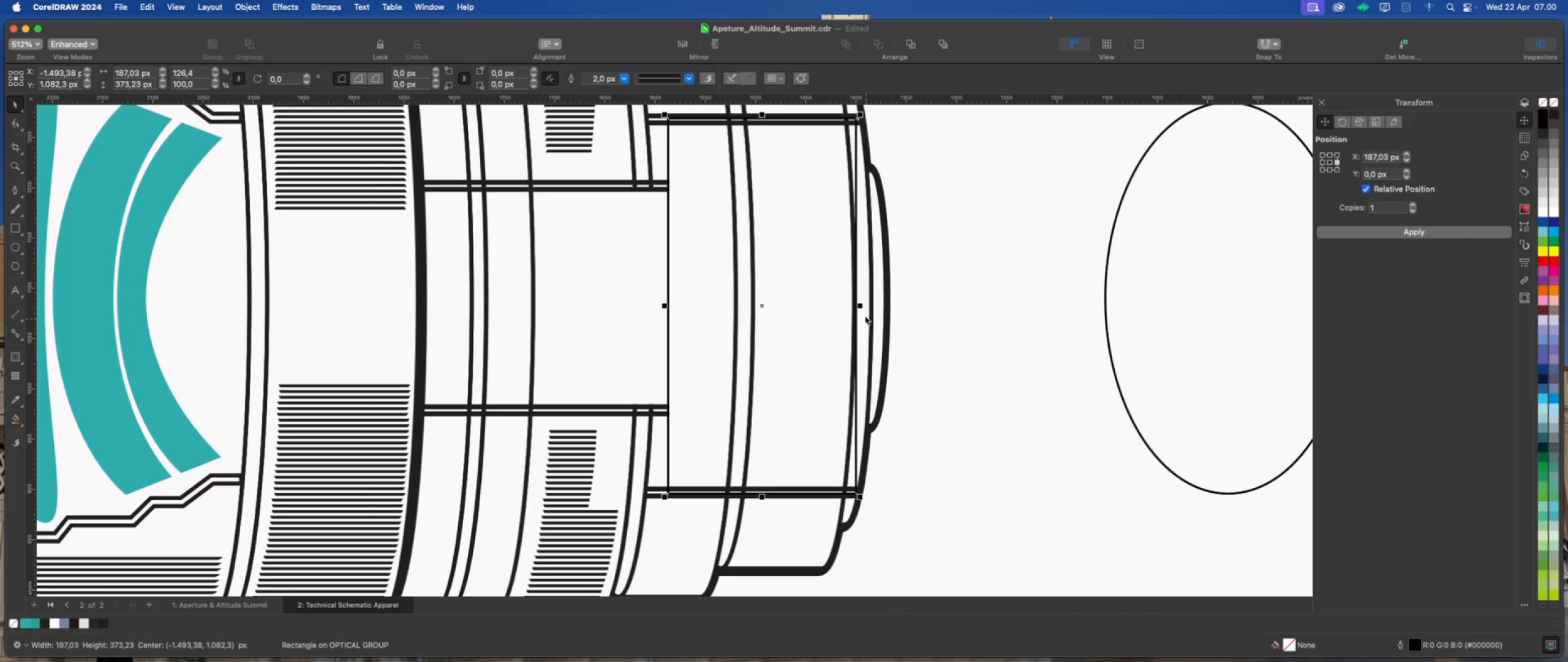 
scroll: coordinate [853, 306], scroll_direction: down, amount: 2.0
 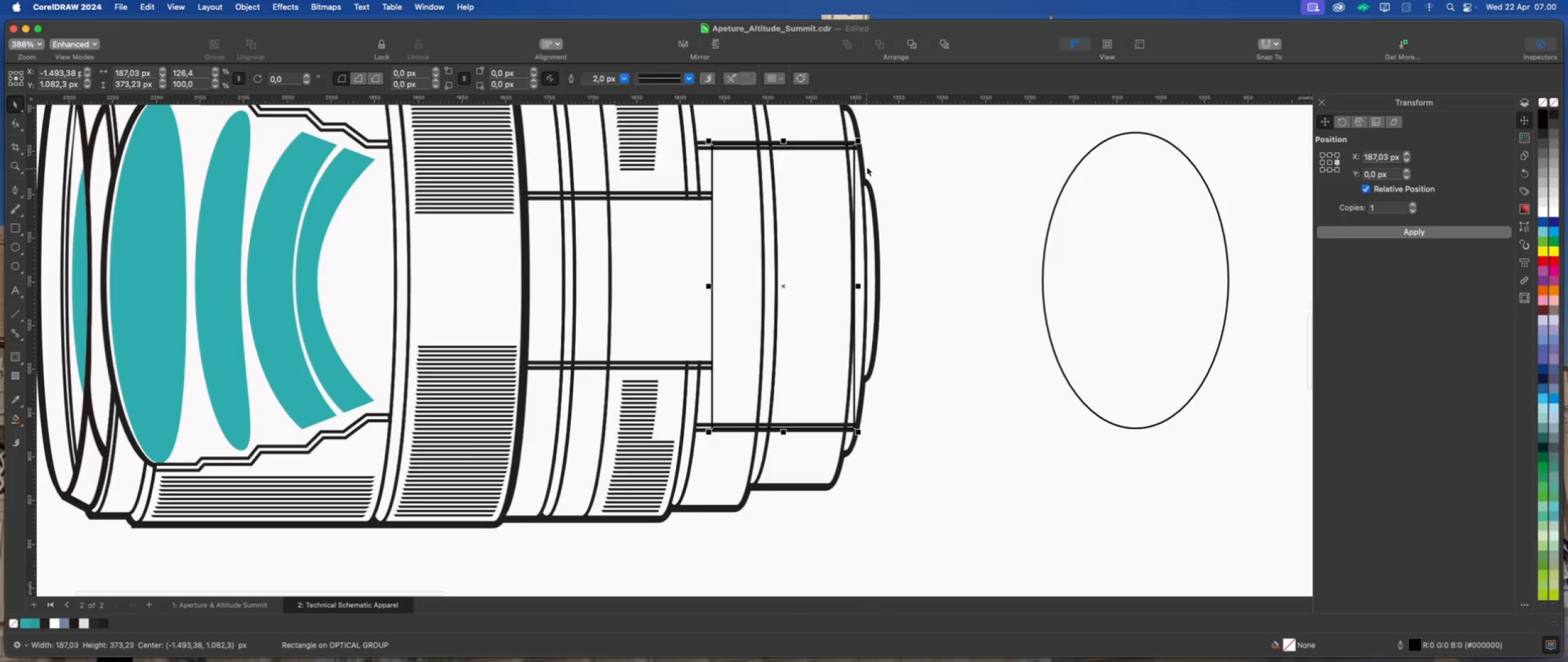 
hold_key(key=ShiftLeft, duration=0.86)
left_click([864, 171])
 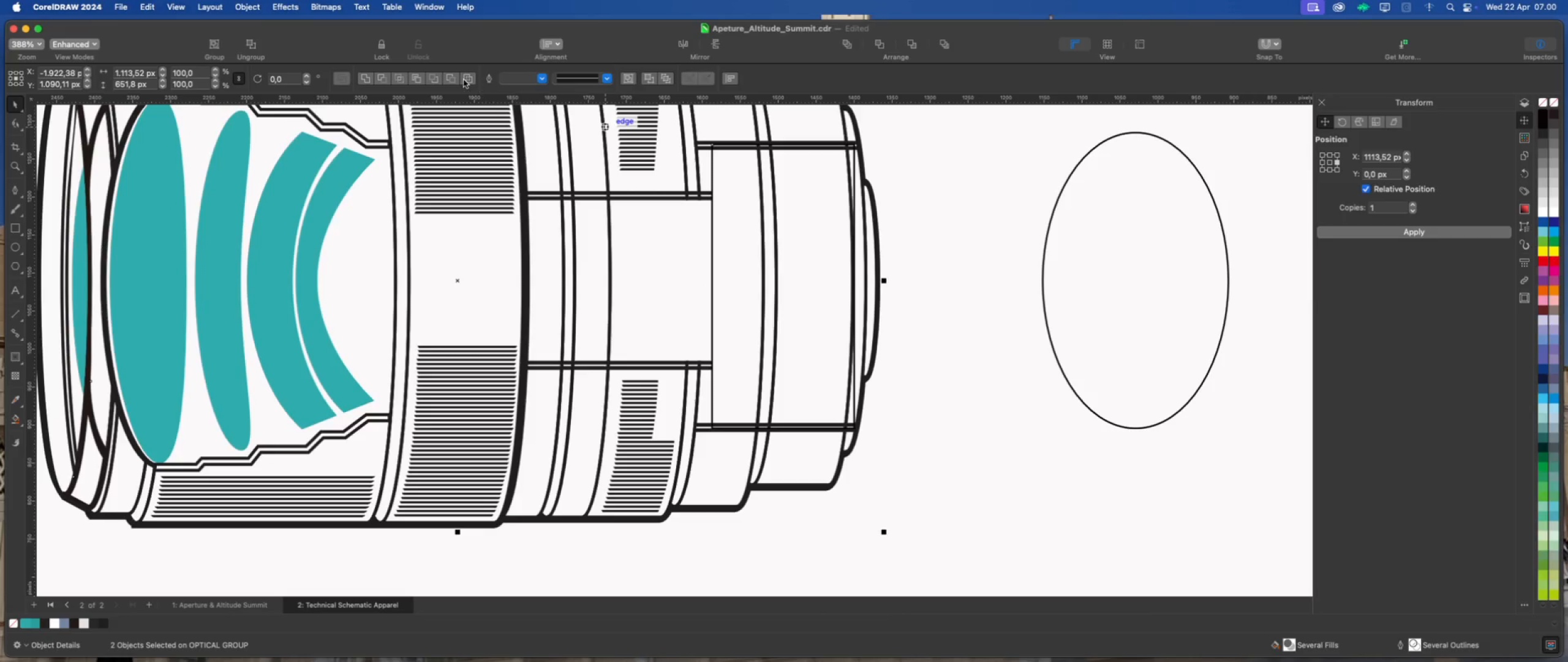 
left_click([451, 78])
 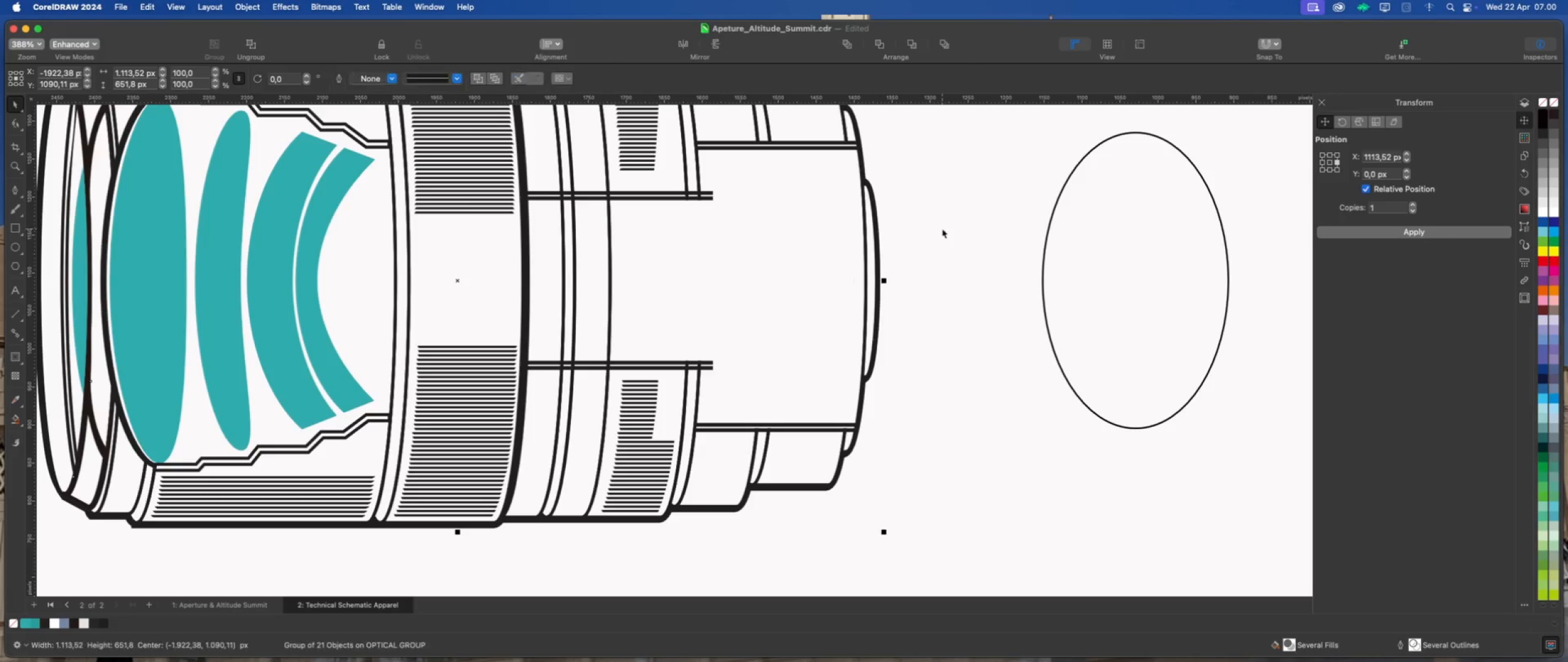 
left_click([942, 229])
 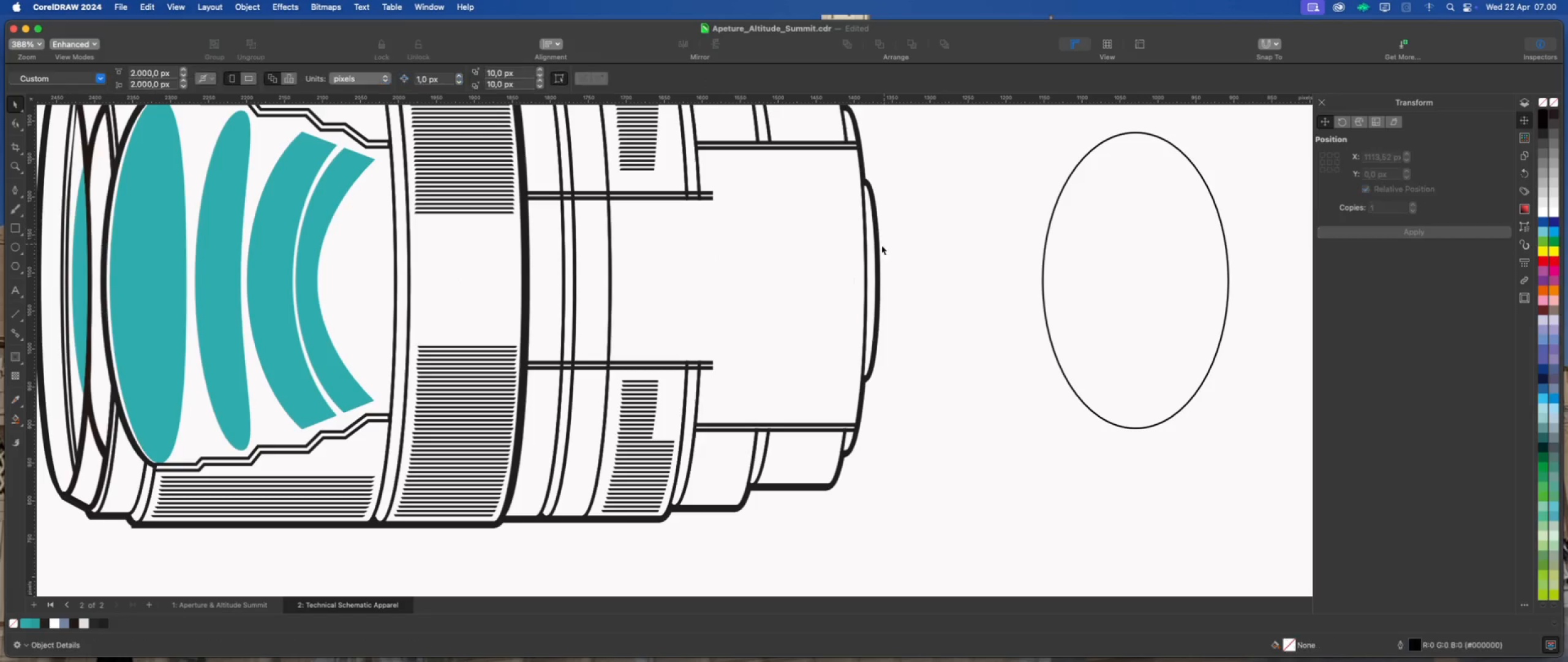 
scroll: coordinate [818, 261], scroll_direction: down, amount: 4.0
 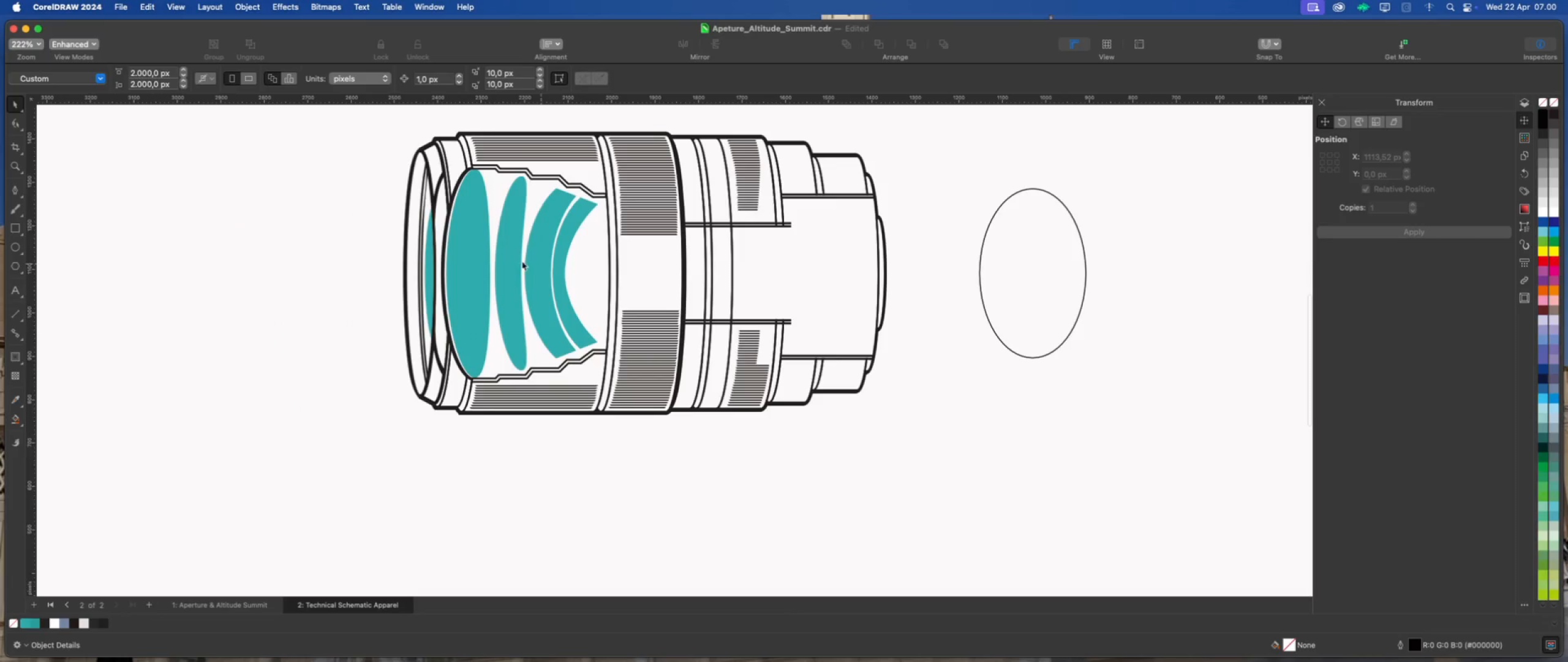 
left_click([507, 259])
 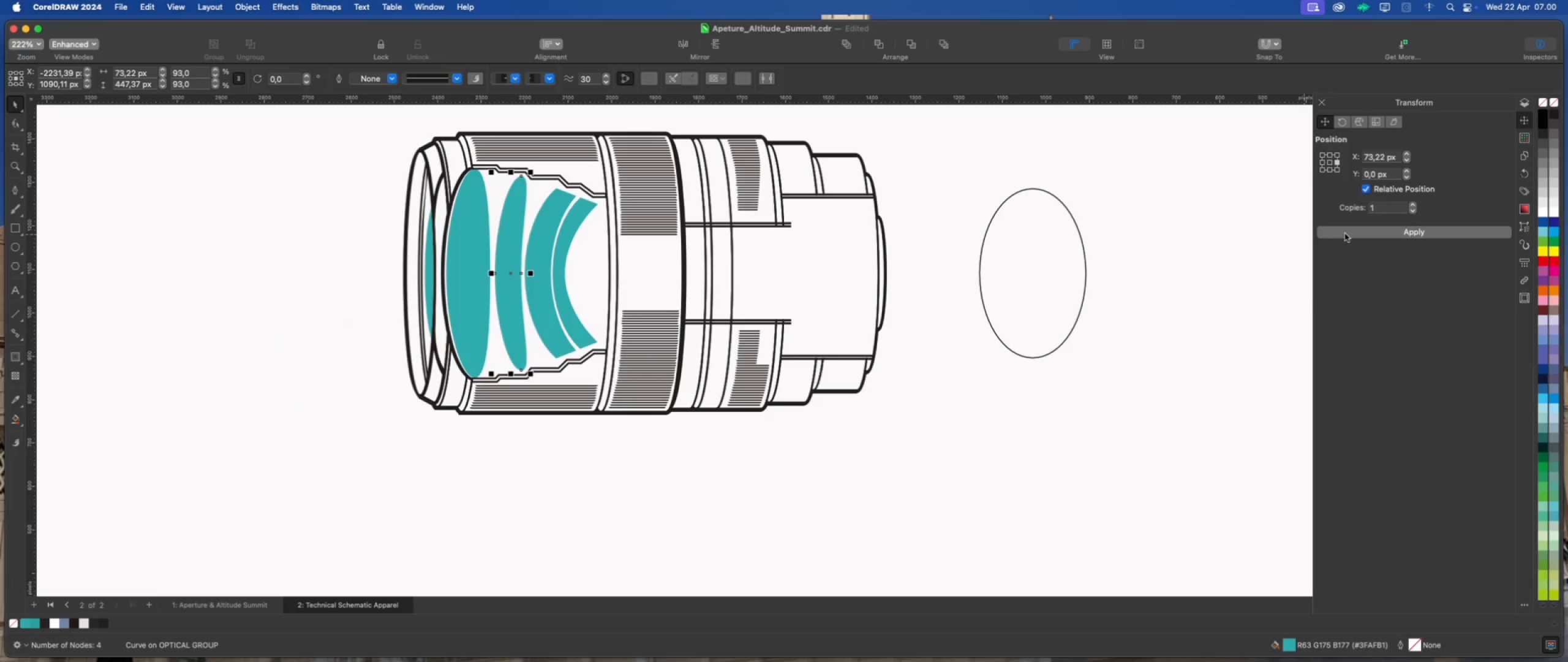 
left_click([1345, 234])
 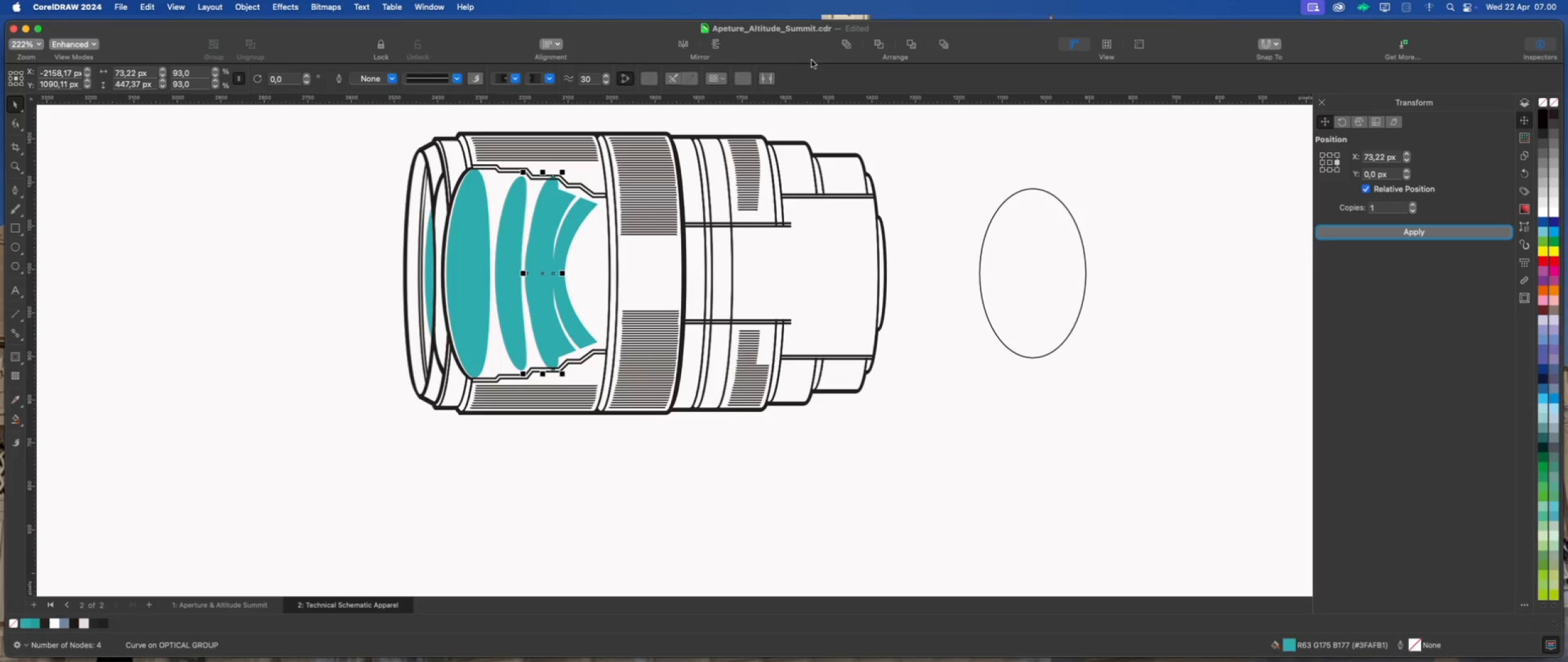 
left_click([678, 47])
 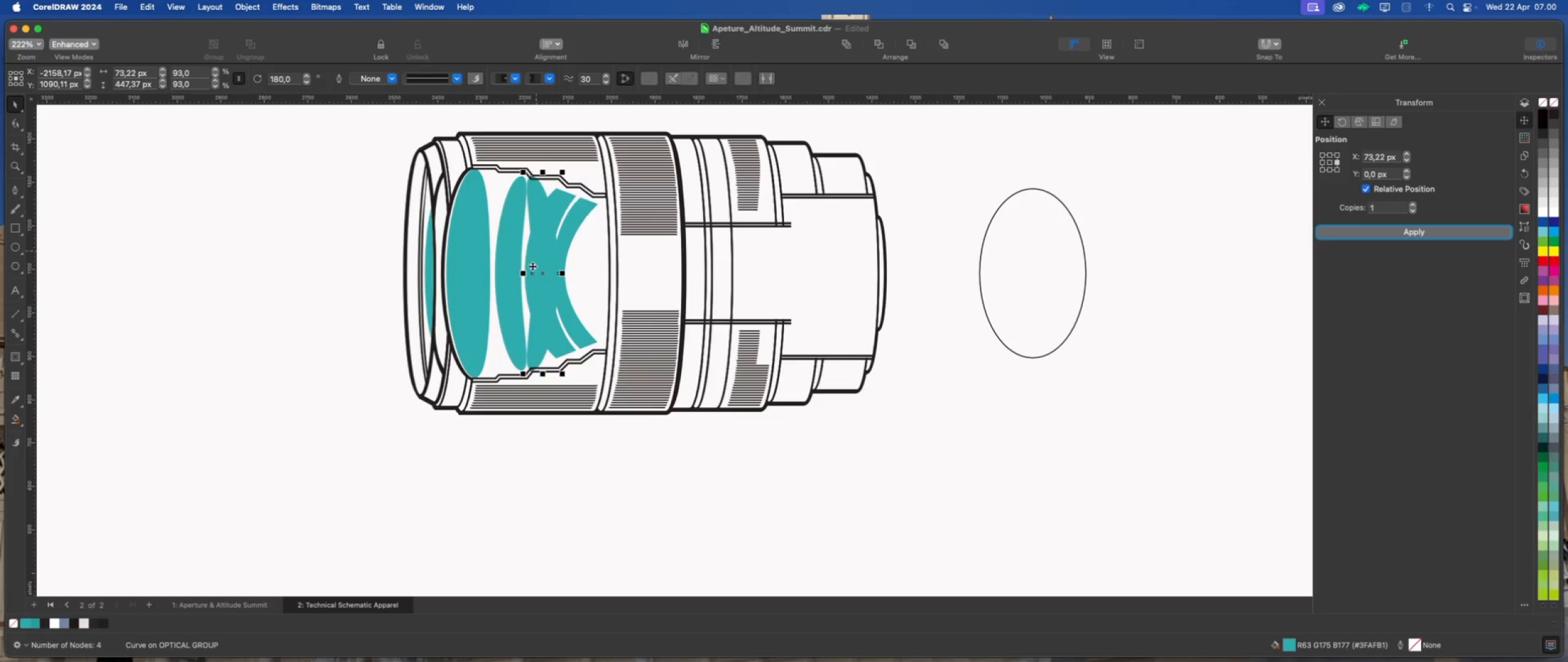 
left_click_drag(start_coordinate=[543, 274], to_coordinate=[843, 303])
 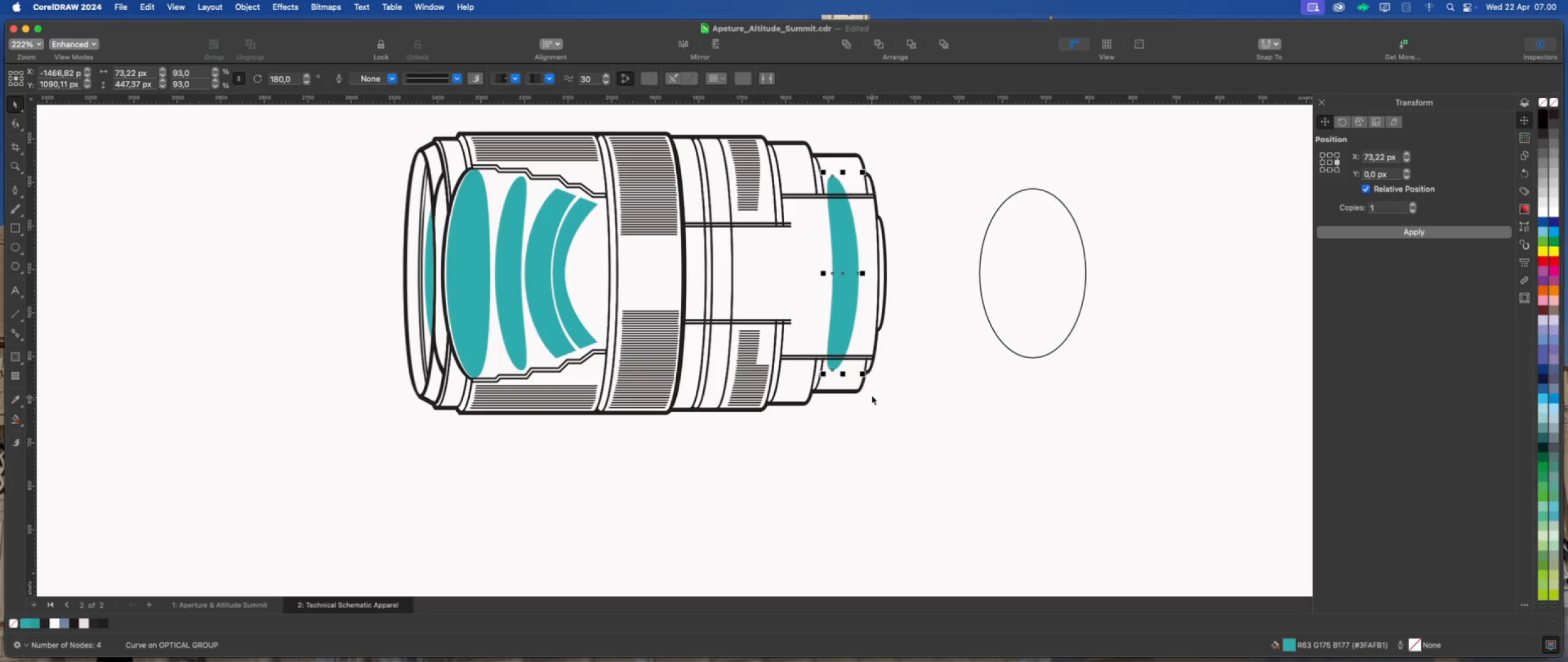 
hold_key(key=ShiftLeft, duration=1.21)
 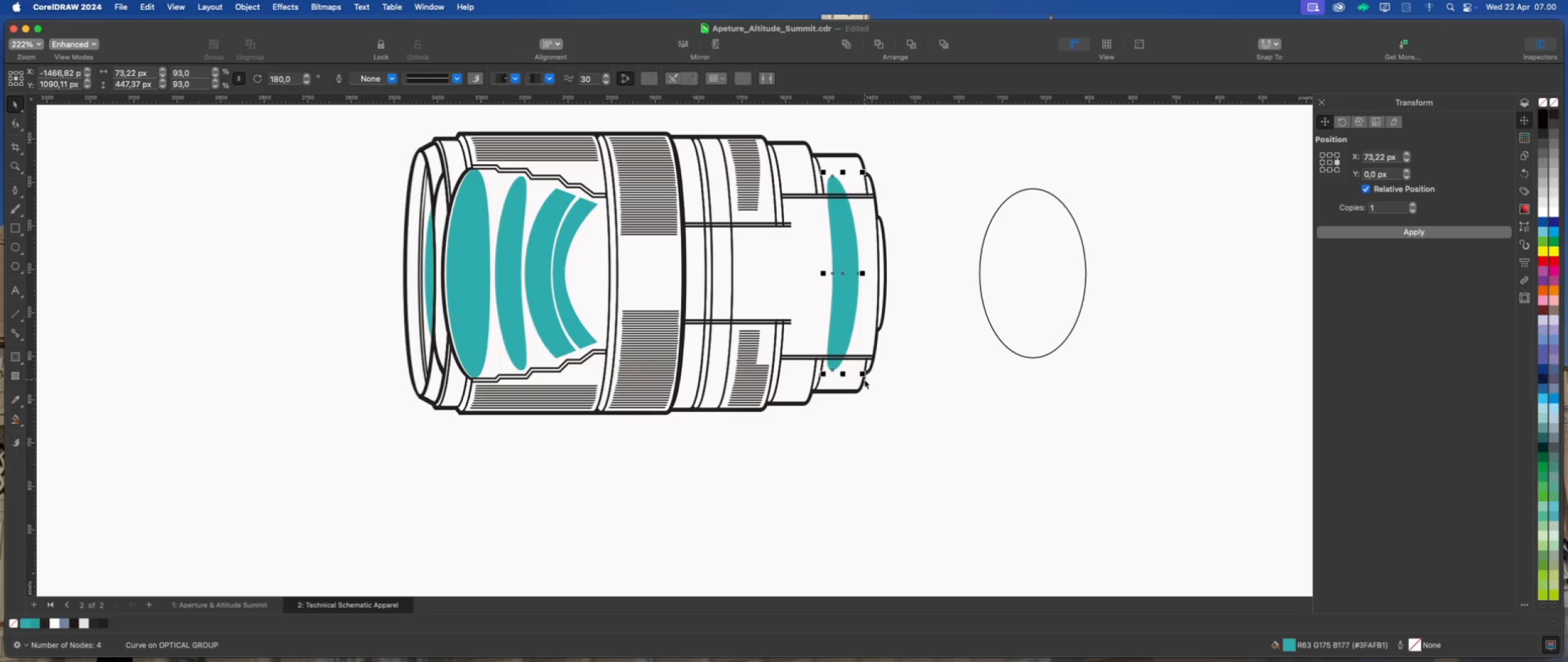 
left_click_drag(start_coordinate=[863, 376], to_coordinate=[859, 371])
 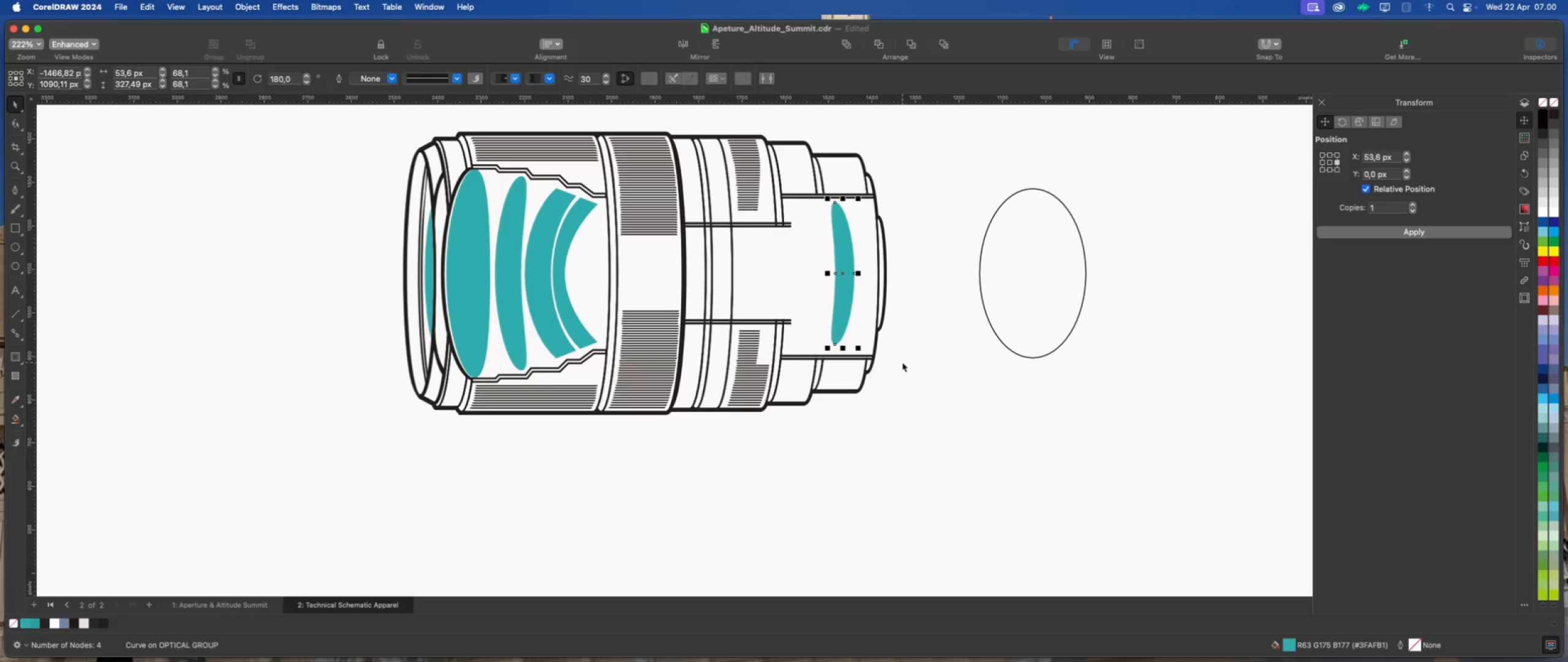 
hold_key(key=ShiftLeft, duration=1.04)
 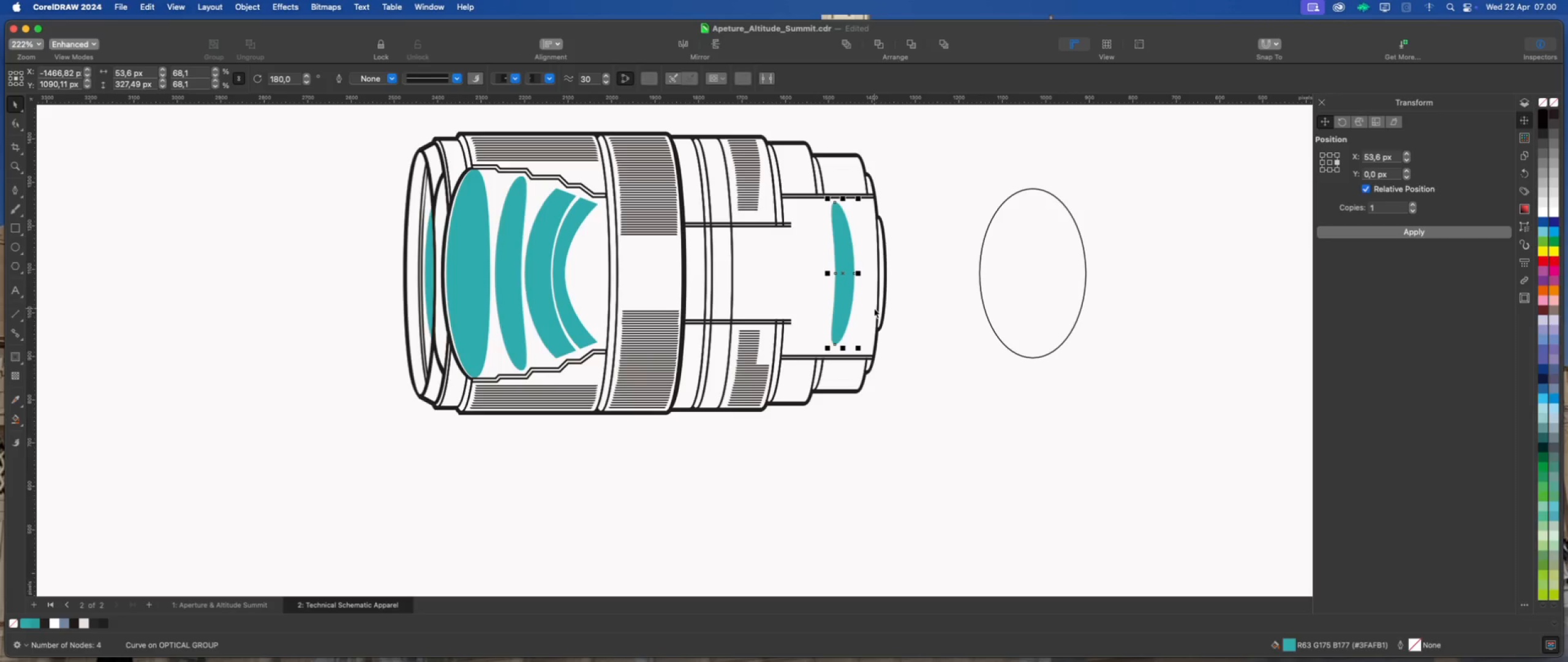 
scroll: coordinate [861, 339], scroll_direction: up, amount: 3.0
 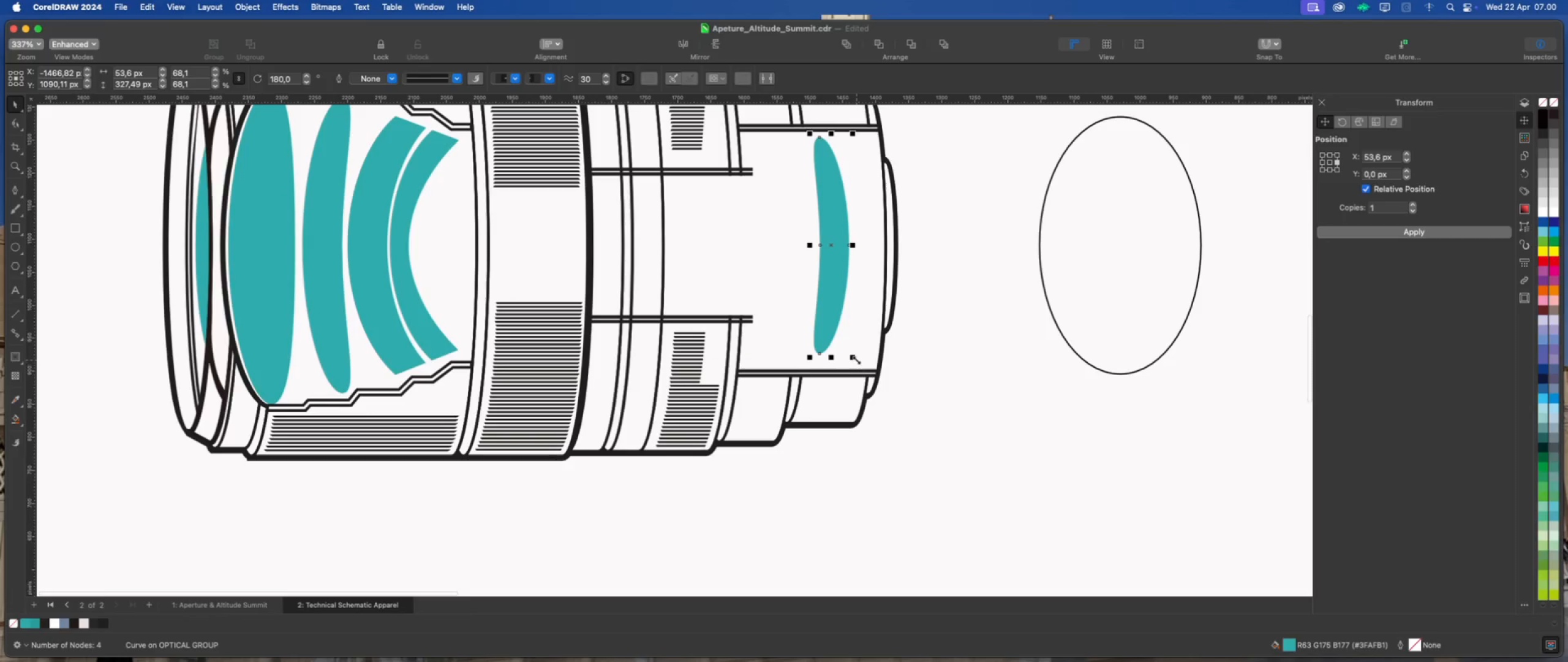 
left_click_drag(start_coordinate=[856, 359], to_coordinate=[863, 366])
 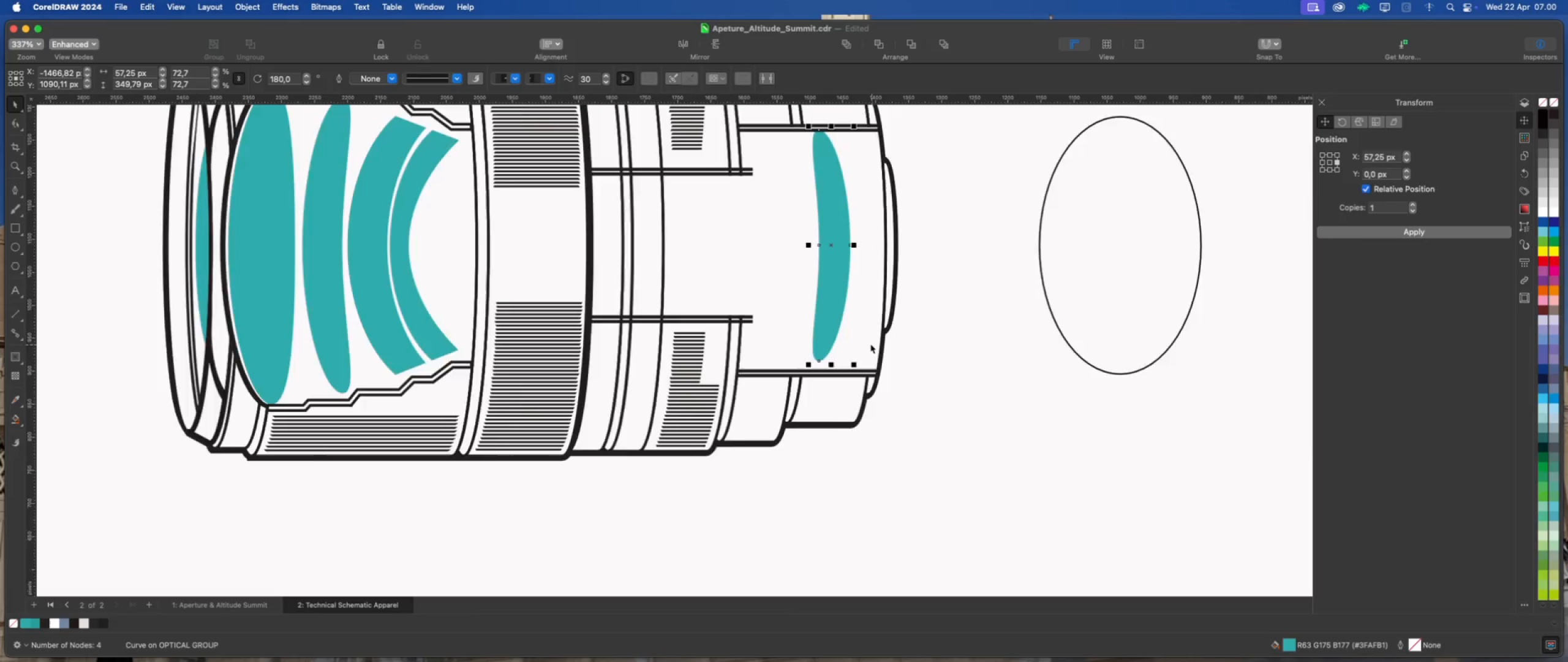 
hold_key(key=ShiftLeft, duration=1.23)
 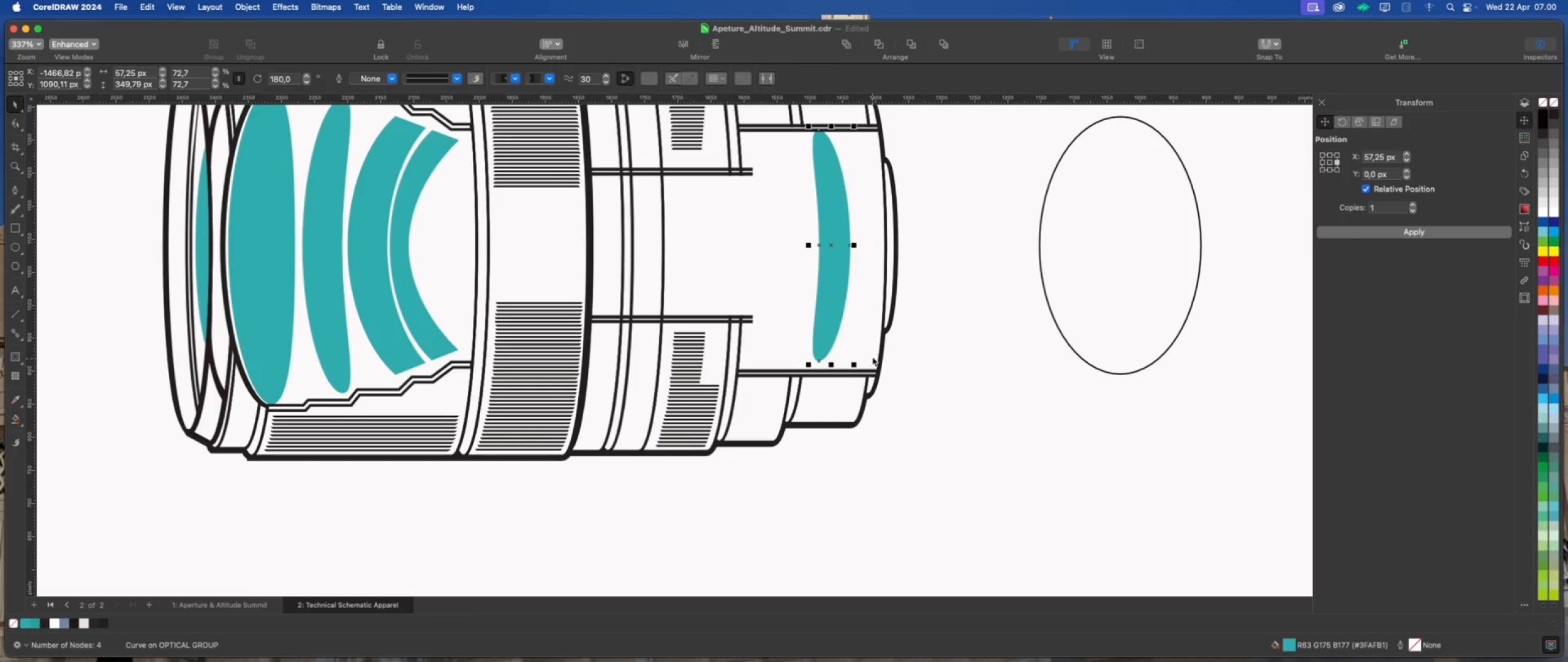 
scroll: coordinate [872, 300], scroll_direction: none, amount: 0.0
 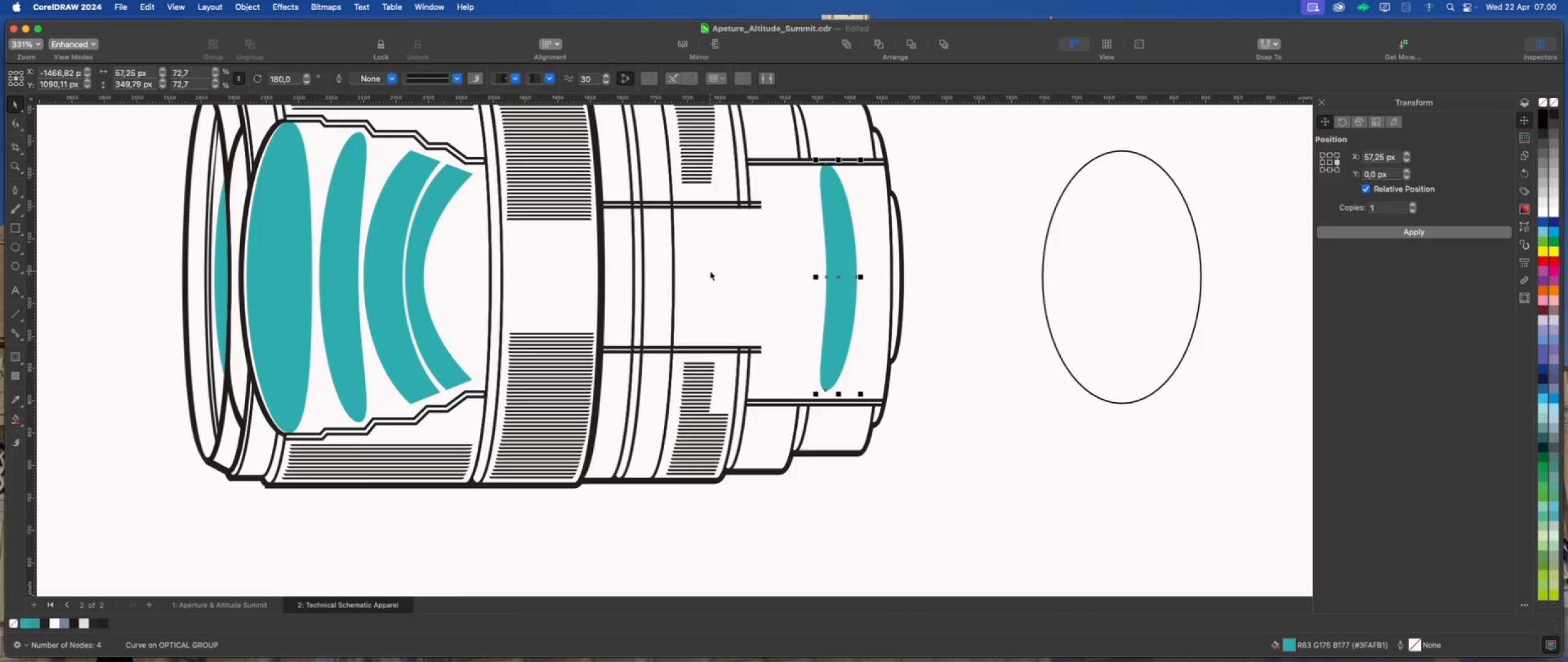 
wait(8.9)
 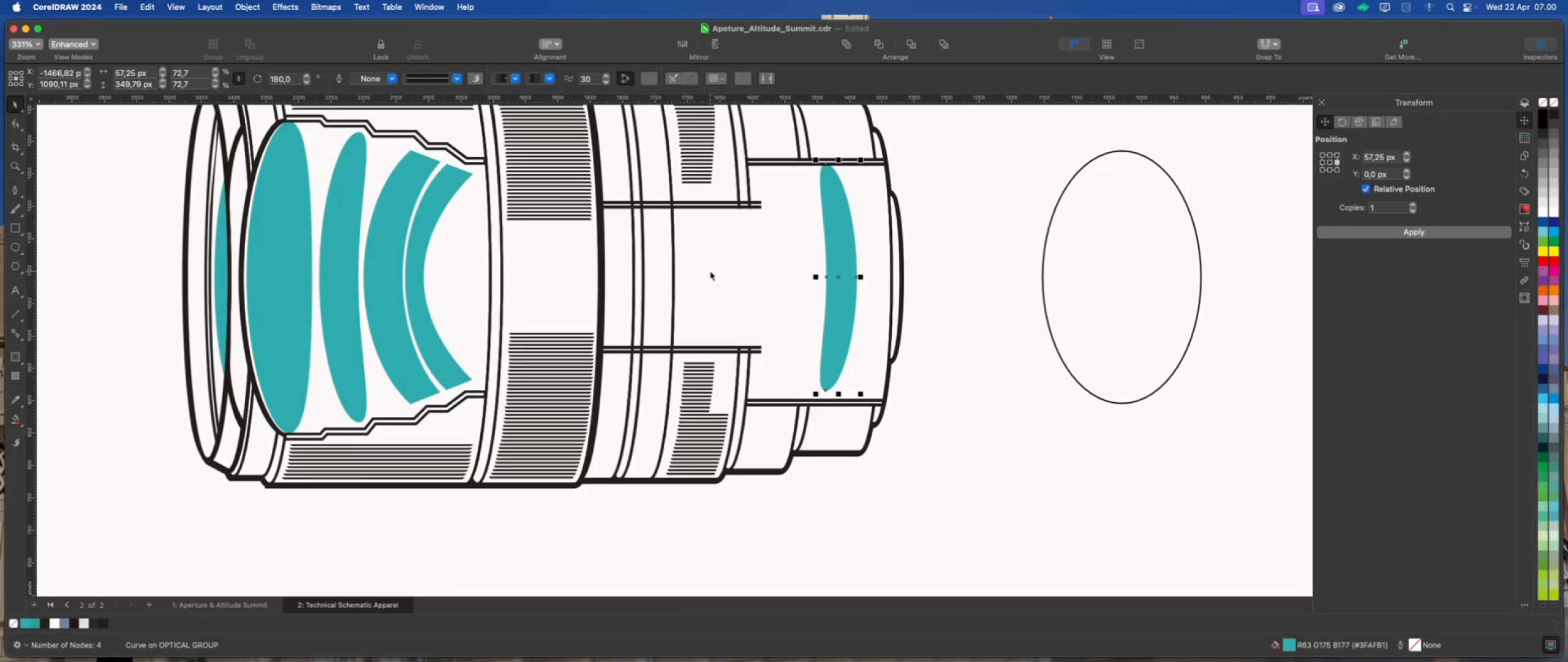 
left_click([650, 268])
 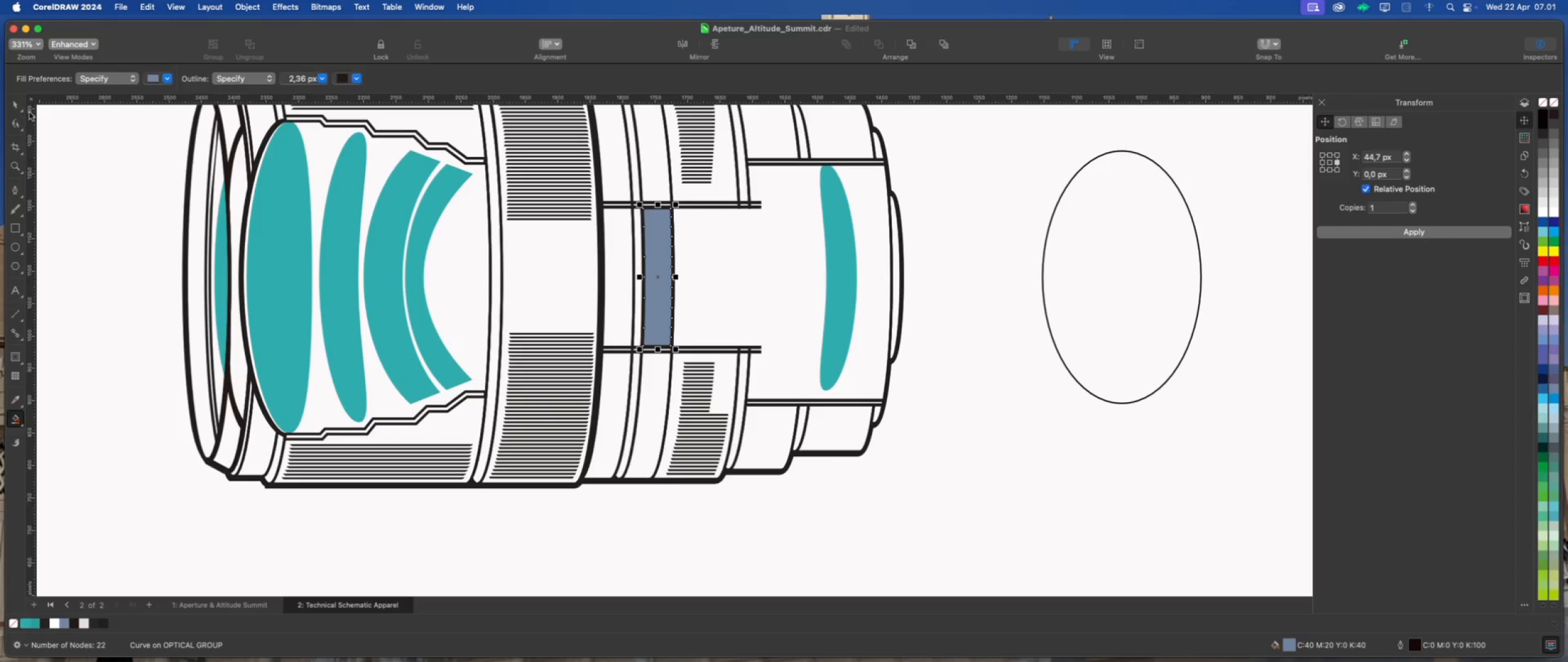 
left_click([17, 106])
 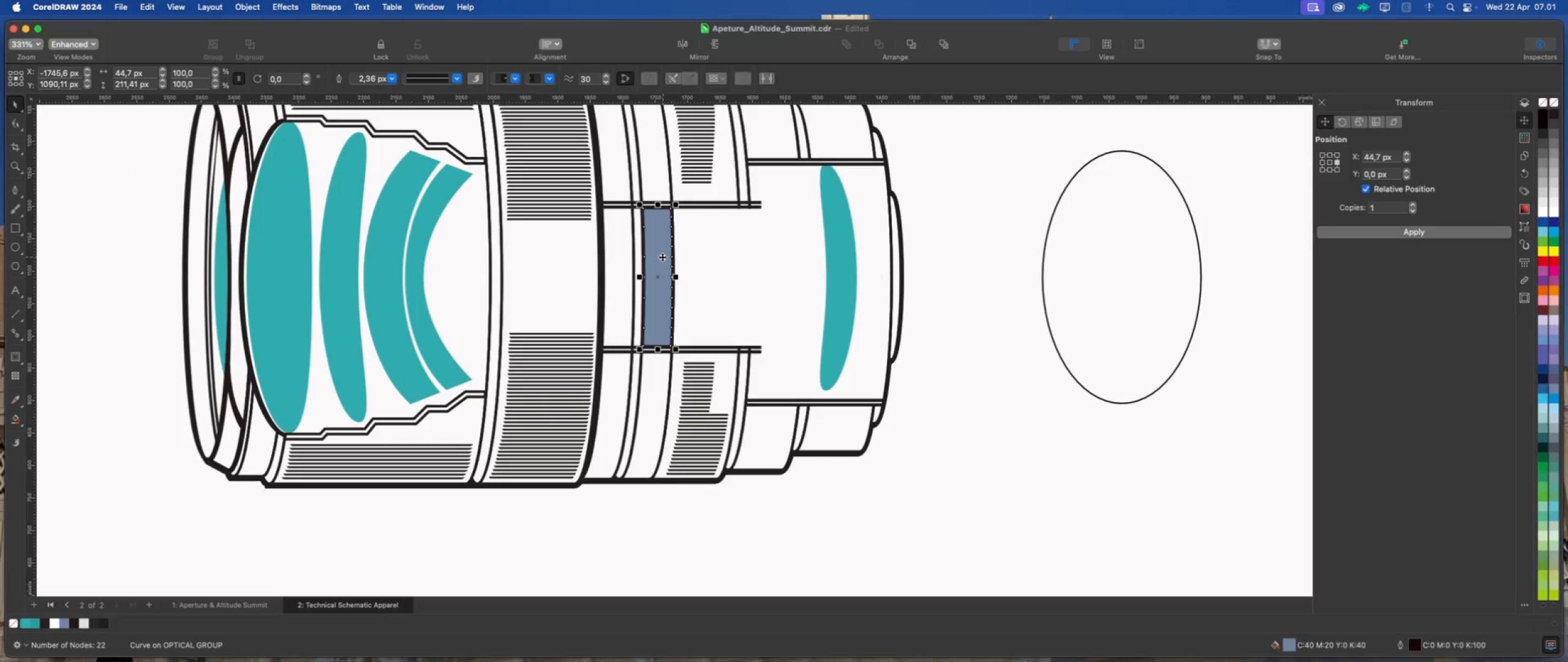 
left_click_drag(start_coordinate=[654, 257], to_coordinate=[694, 259])
 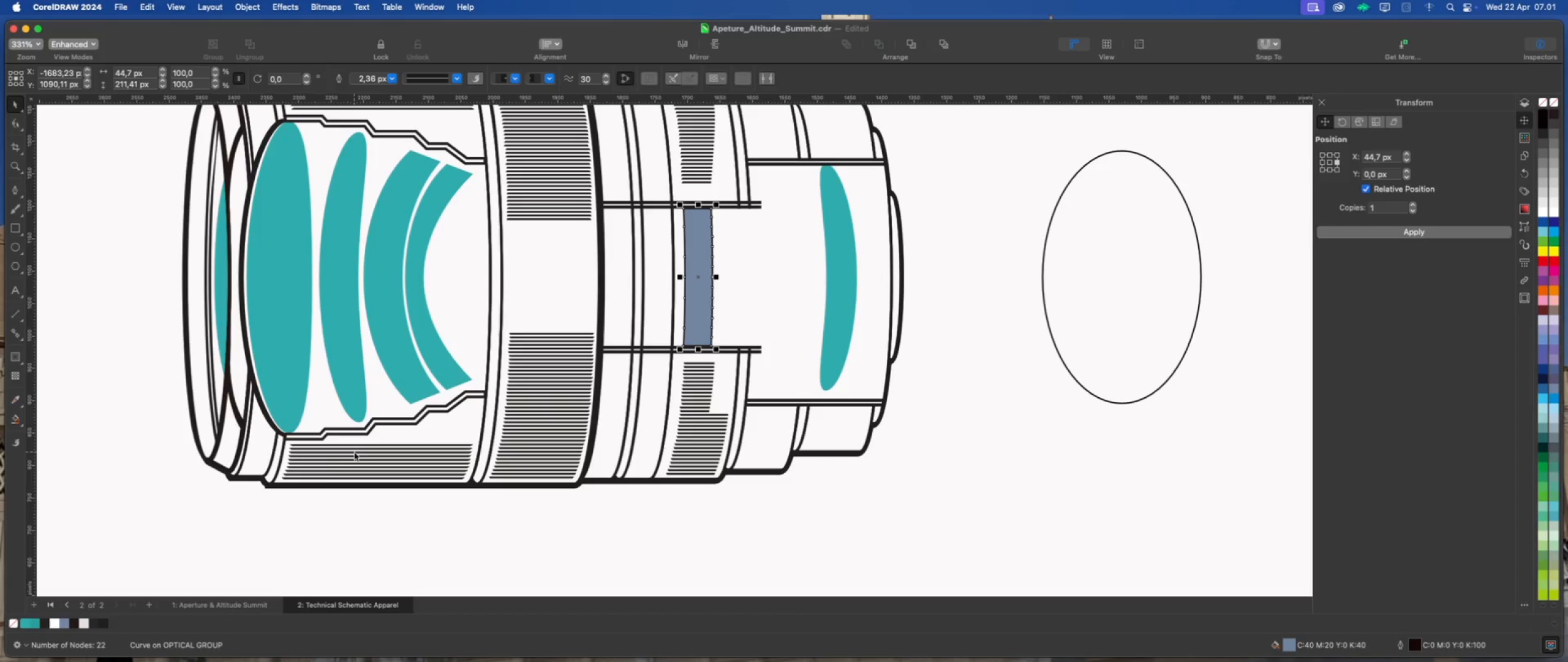 
hold_key(key=ShiftLeft, duration=1.31)
 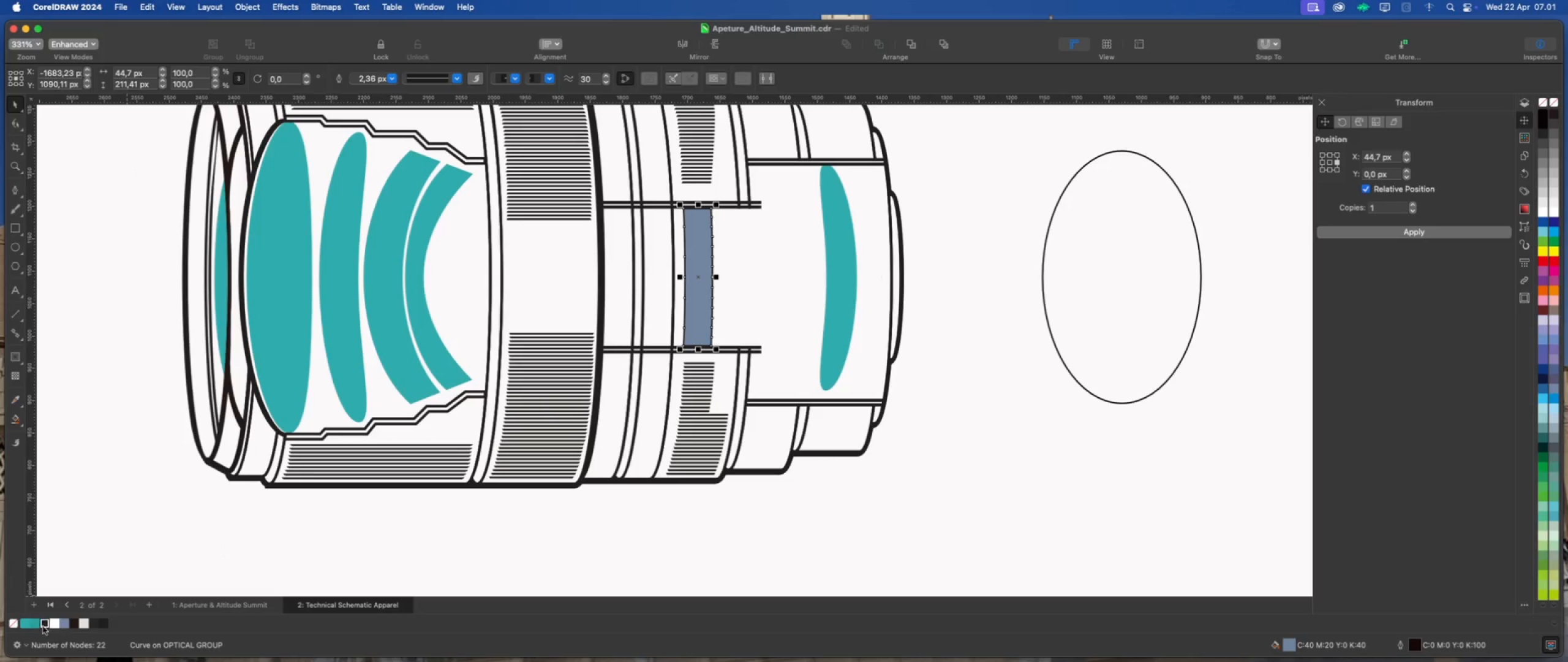 
left_click([27, 622])
 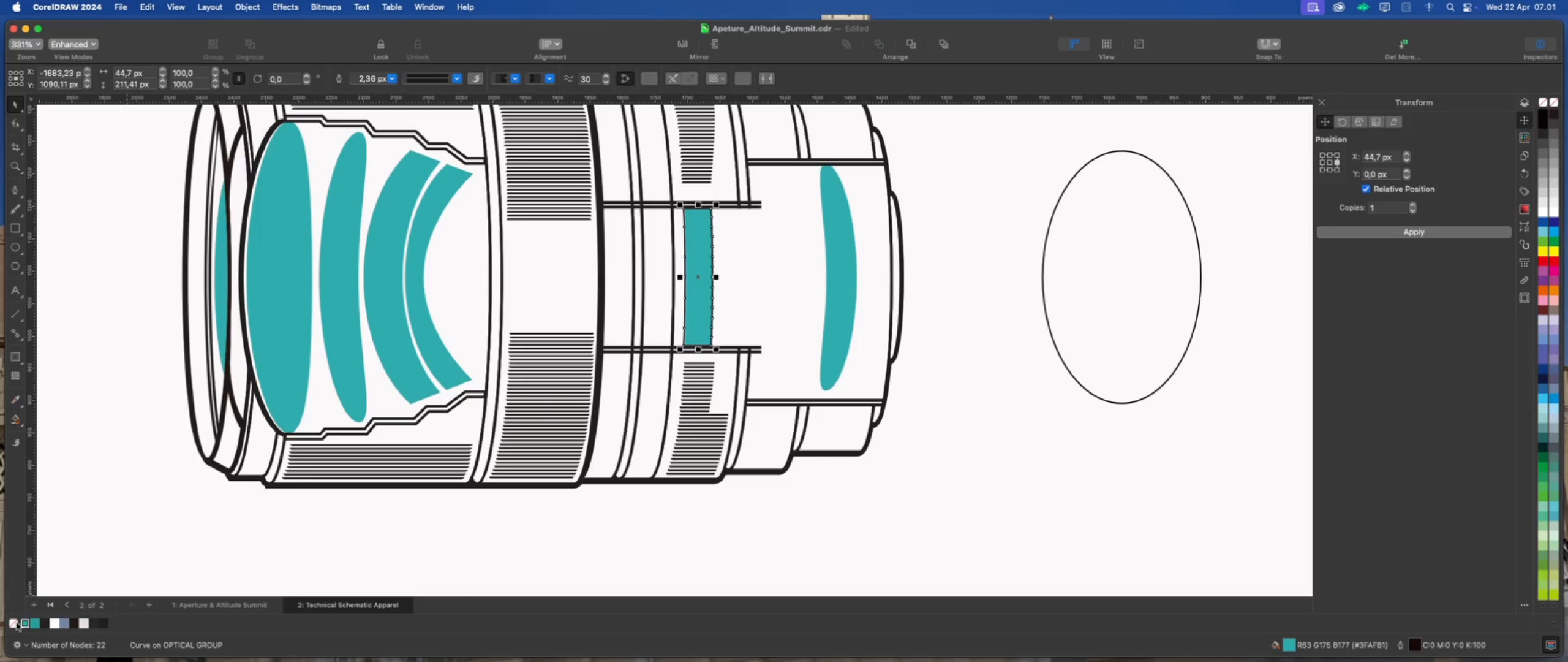 
right_click([14, 622])
 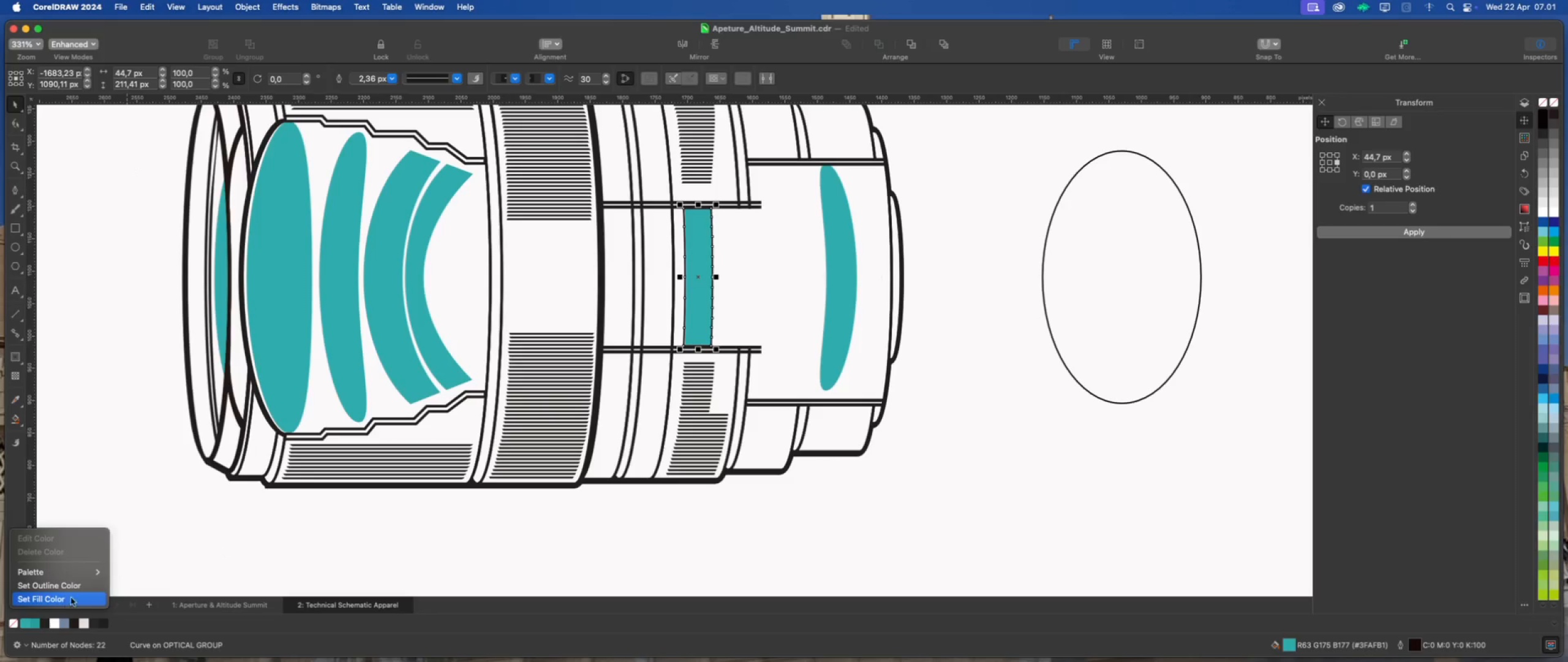 
left_click([75, 589])
 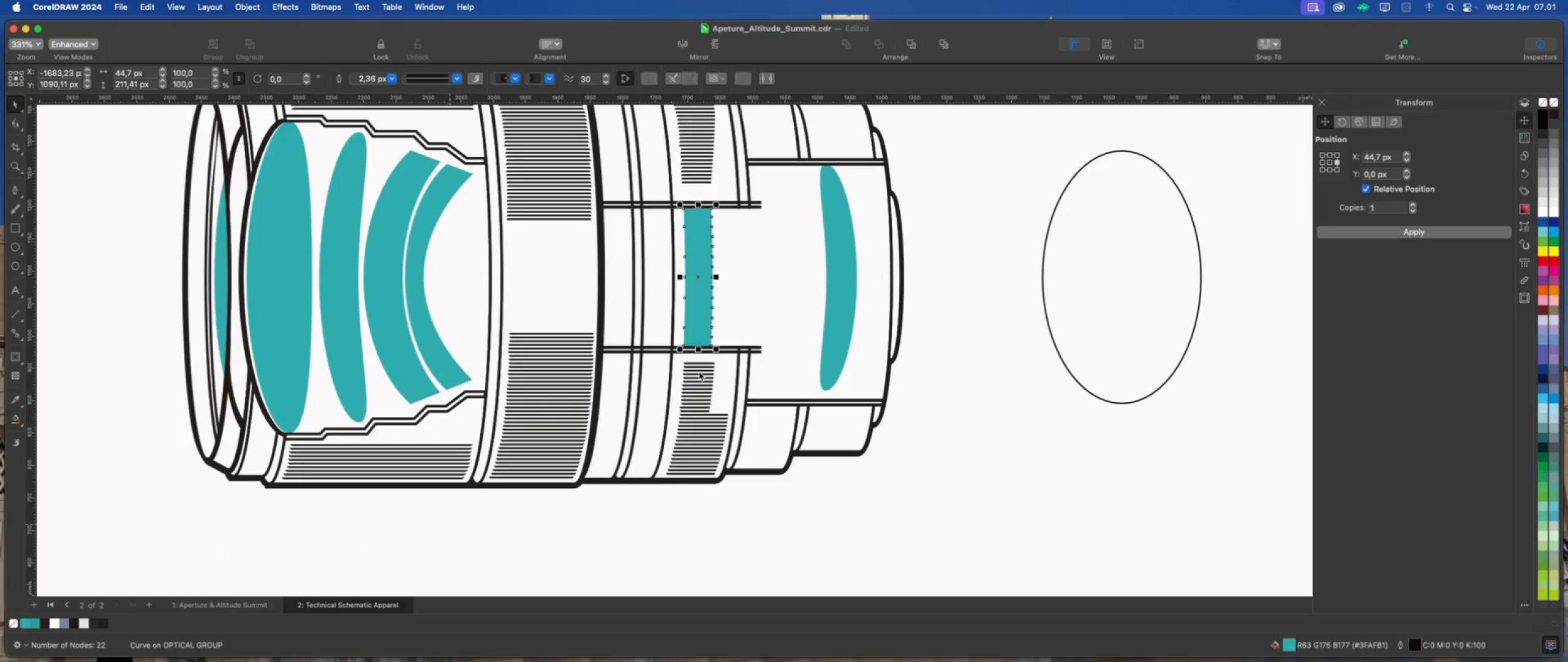 
scroll: coordinate [723, 267], scroll_direction: up, amount: 3.0
 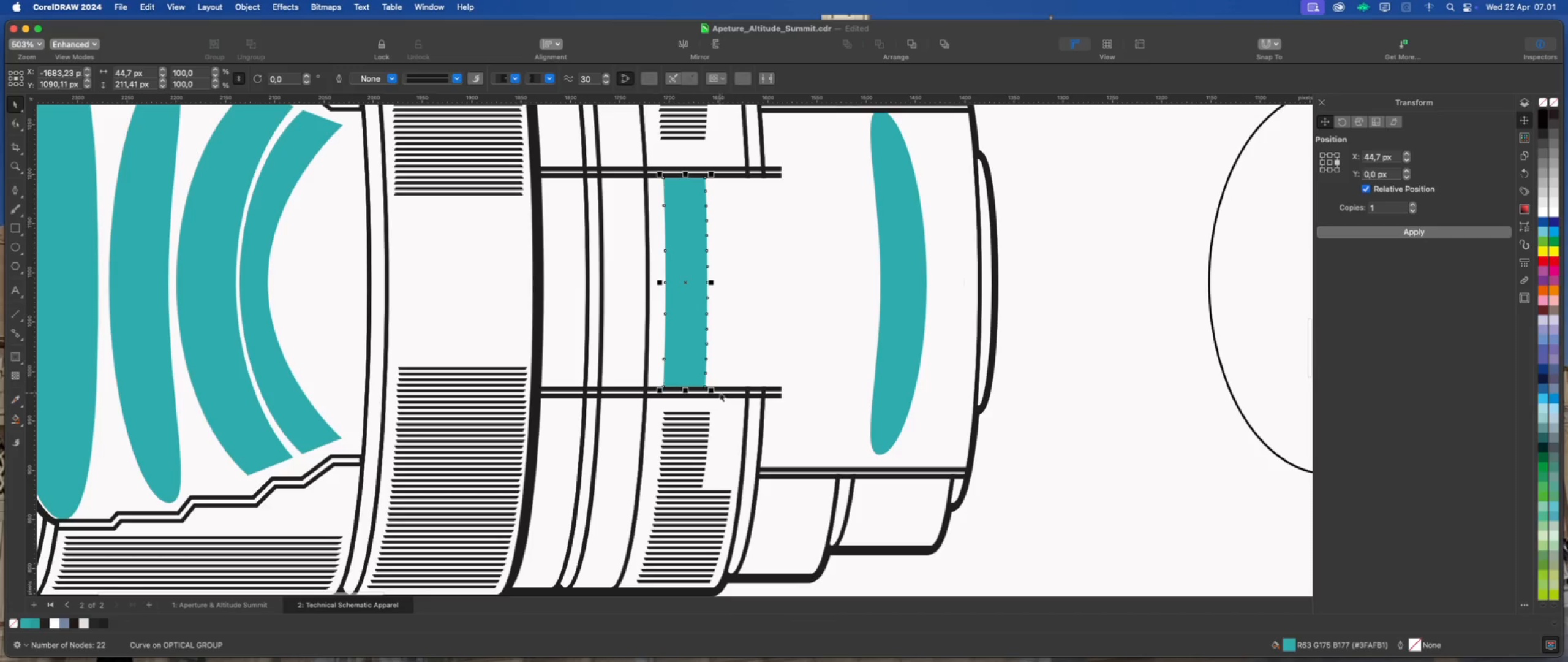 
left_click_drag(start_coordinate=[715, 391], to_coordinate=[711, 390])
 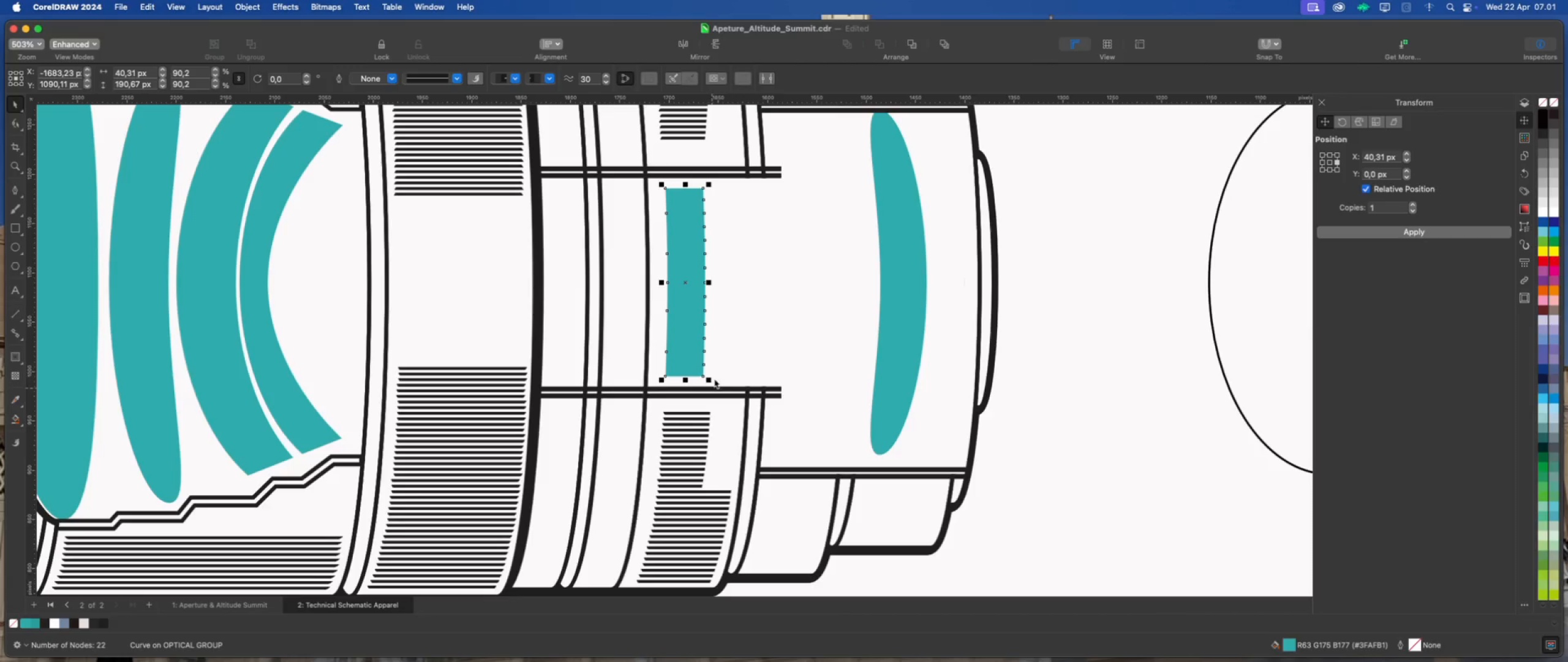 
hold_key(key=ShiftLeft, duration=1.63)
 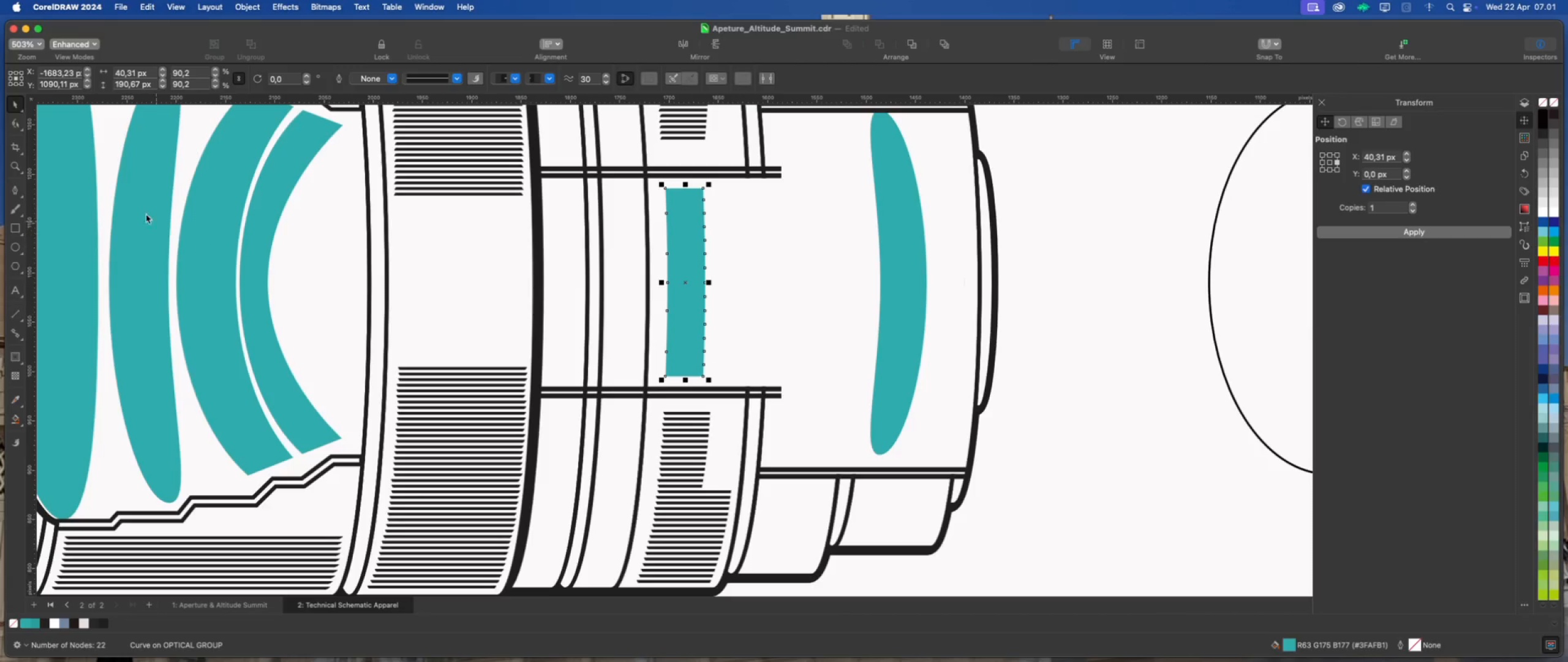 
left_click([12, 122])
 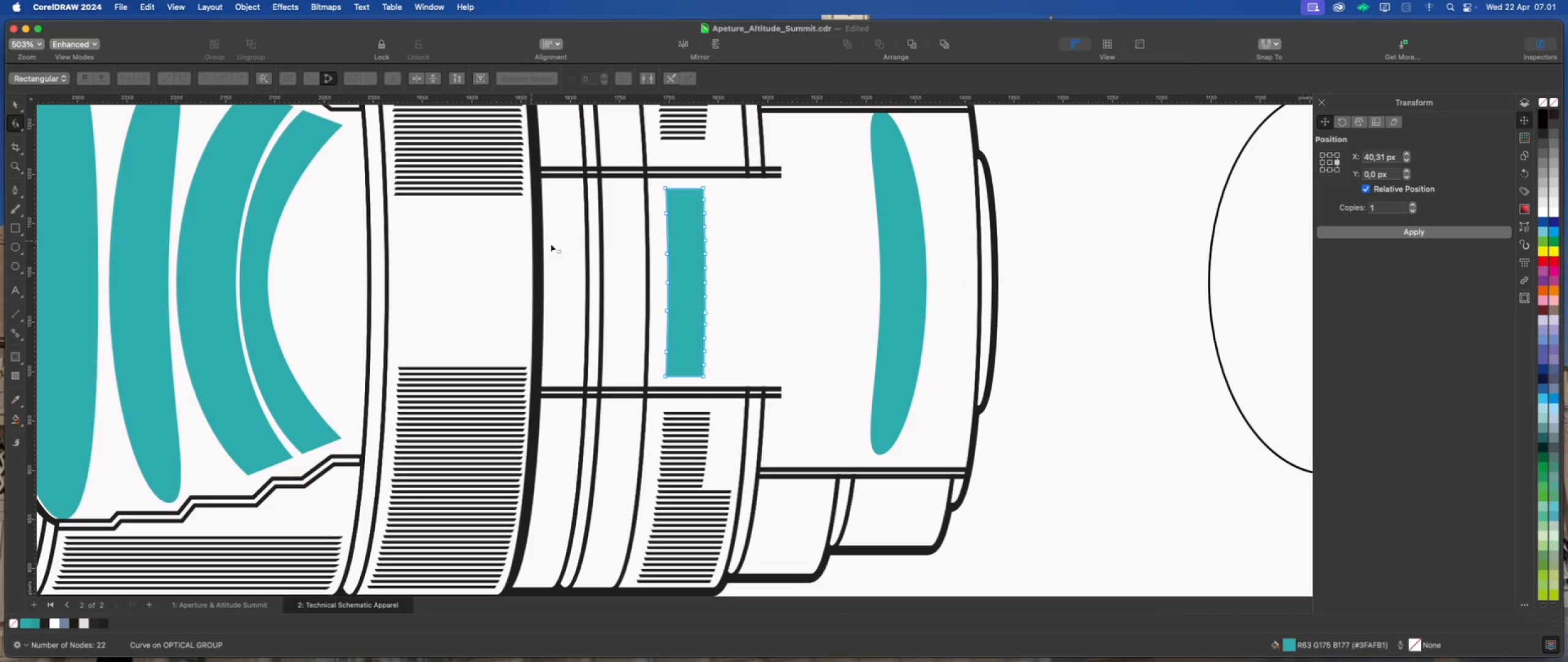 
scroll: coordinate [663, 249], scroll_direction: up, amount: 3.0
 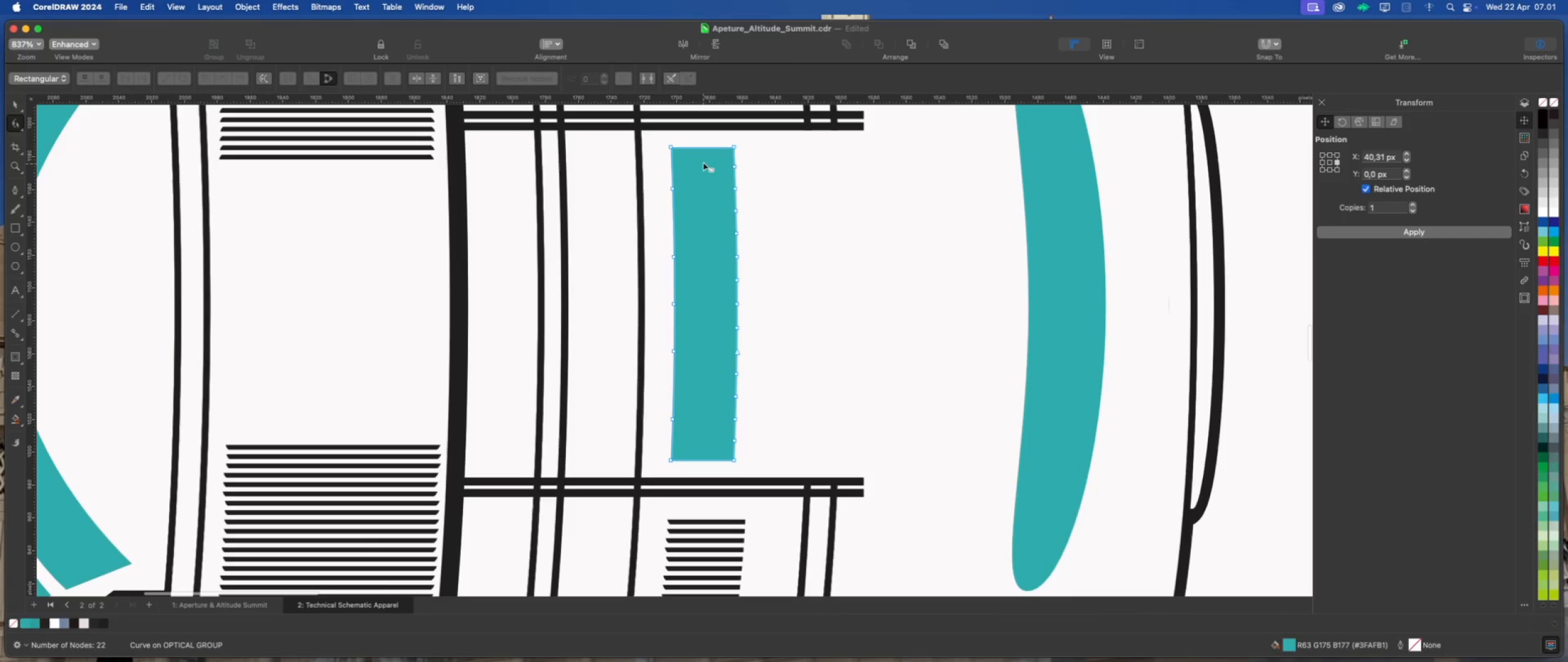 
left_click_drag(start_coordinate=[703, 158], to_coordinate=[796, 446])
 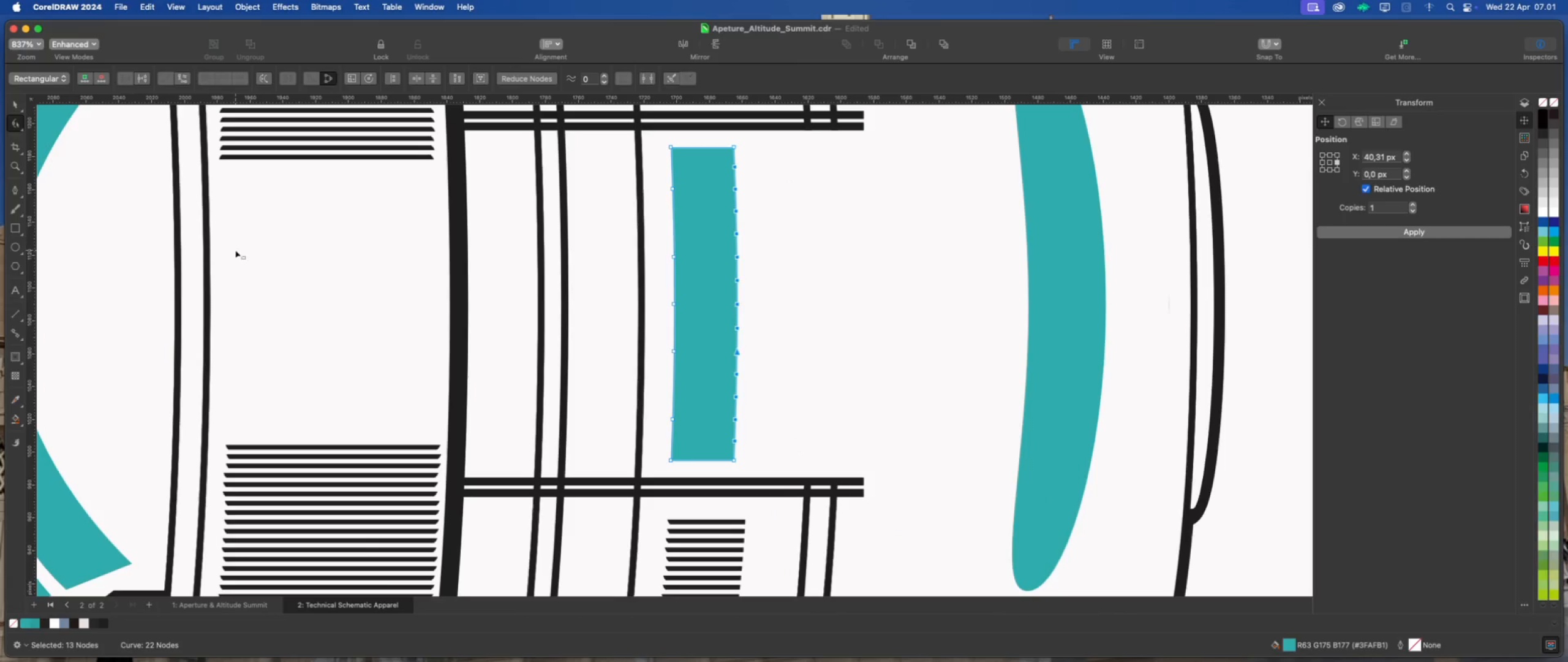 
key(Delete)
 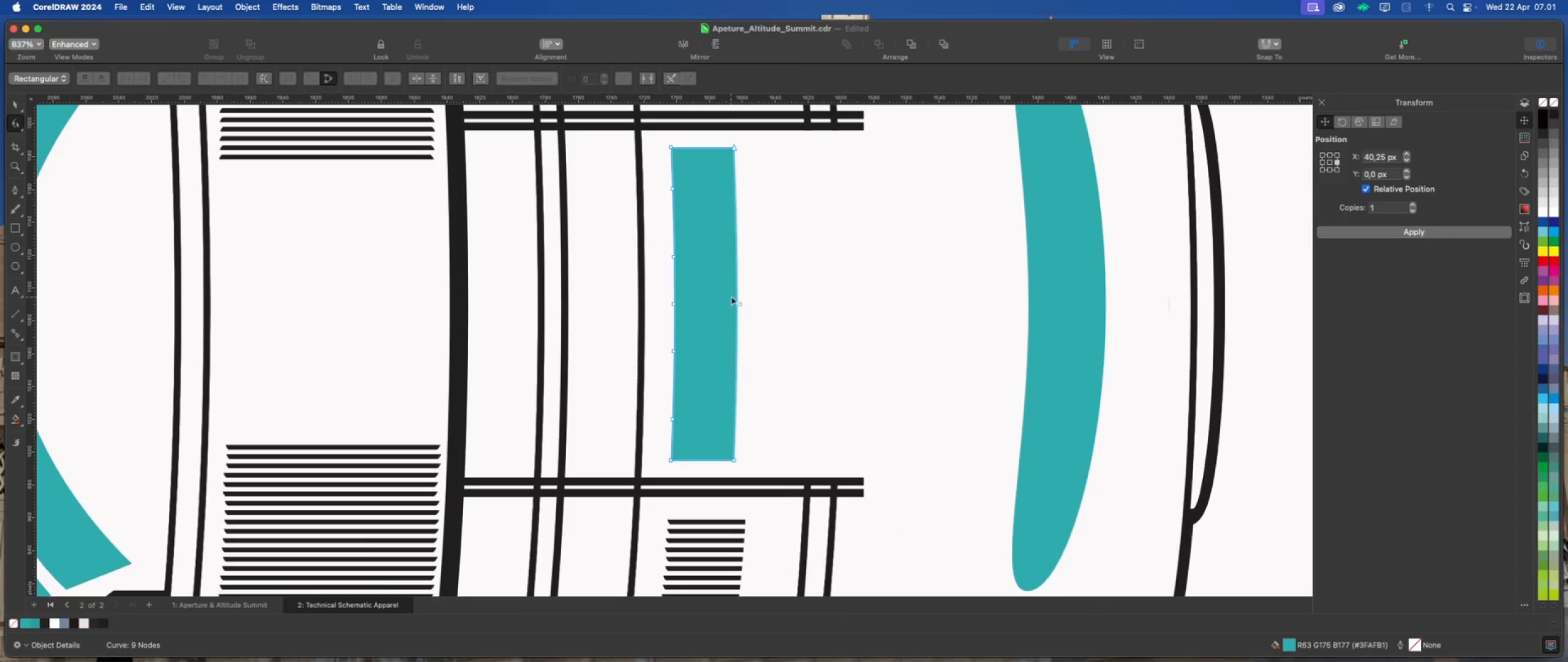 
left_click_drag(start_coordinate=[737, 296], to_coordinate=[768, 296])
 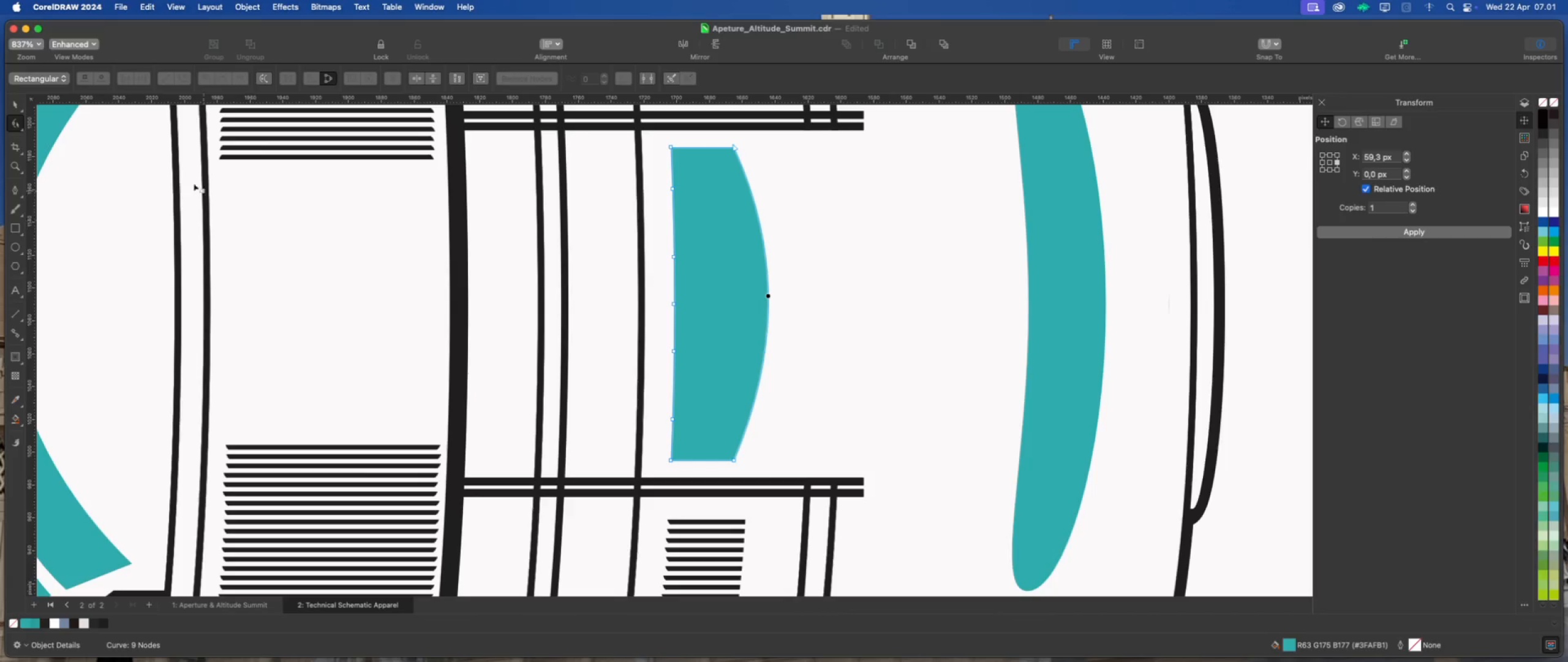 
hold_key(key=ShiftLeft, duration=2.12)
 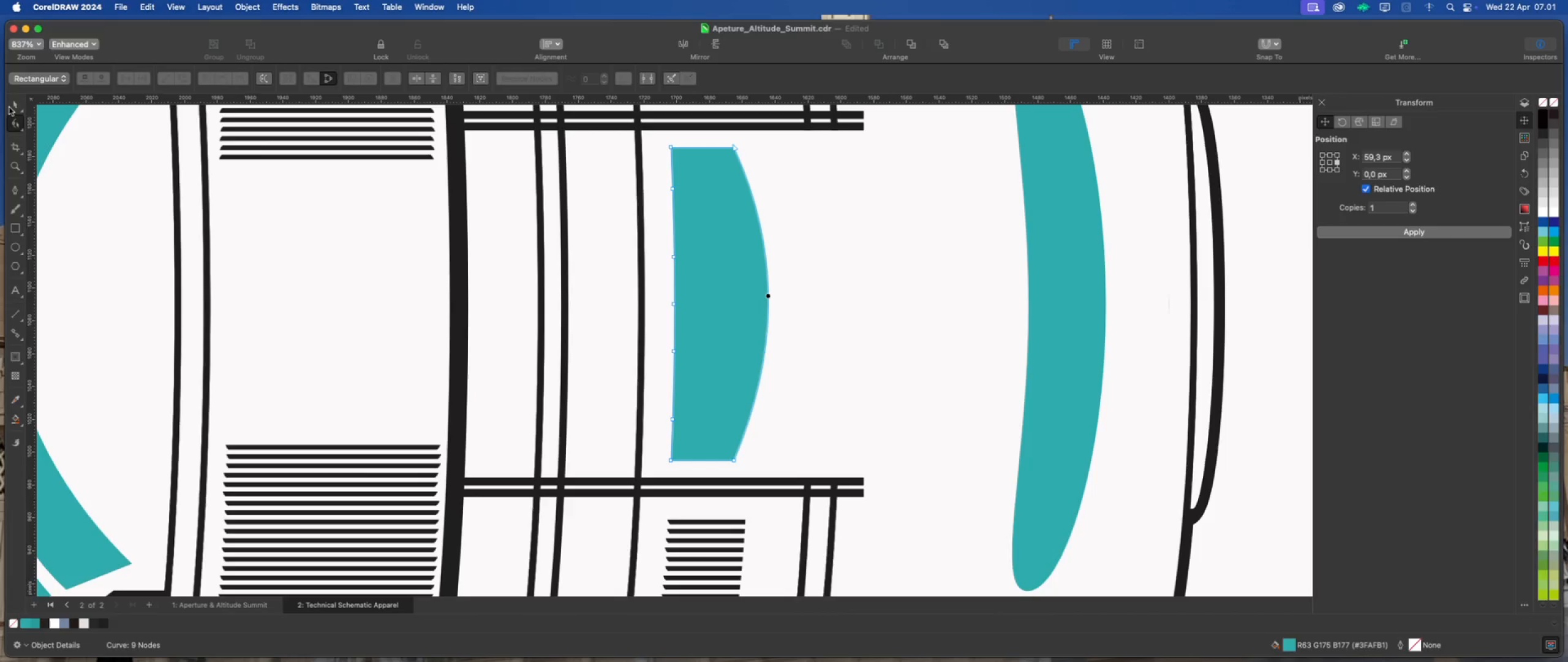 
left_click([12, 105])
 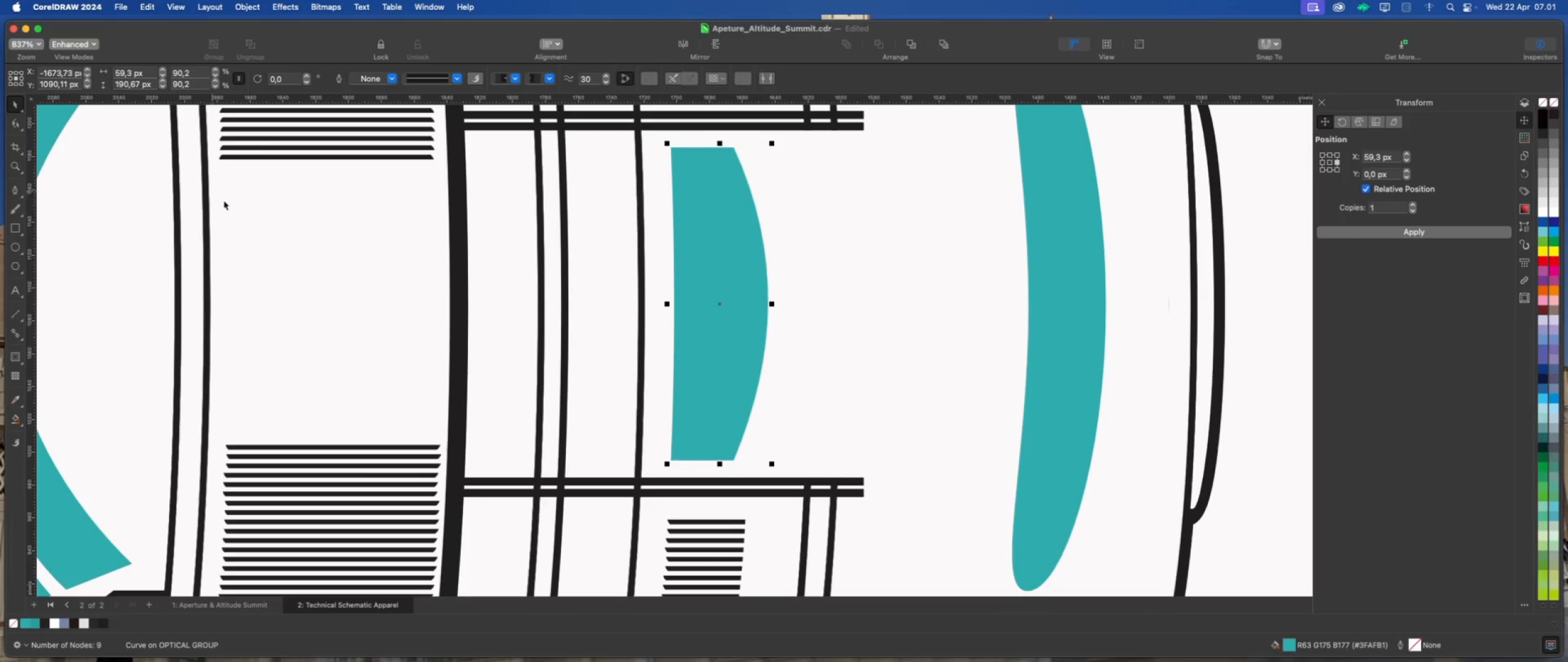 
scroll: coordinate [564, 327], scroll_direction: down, amount: 5.0
 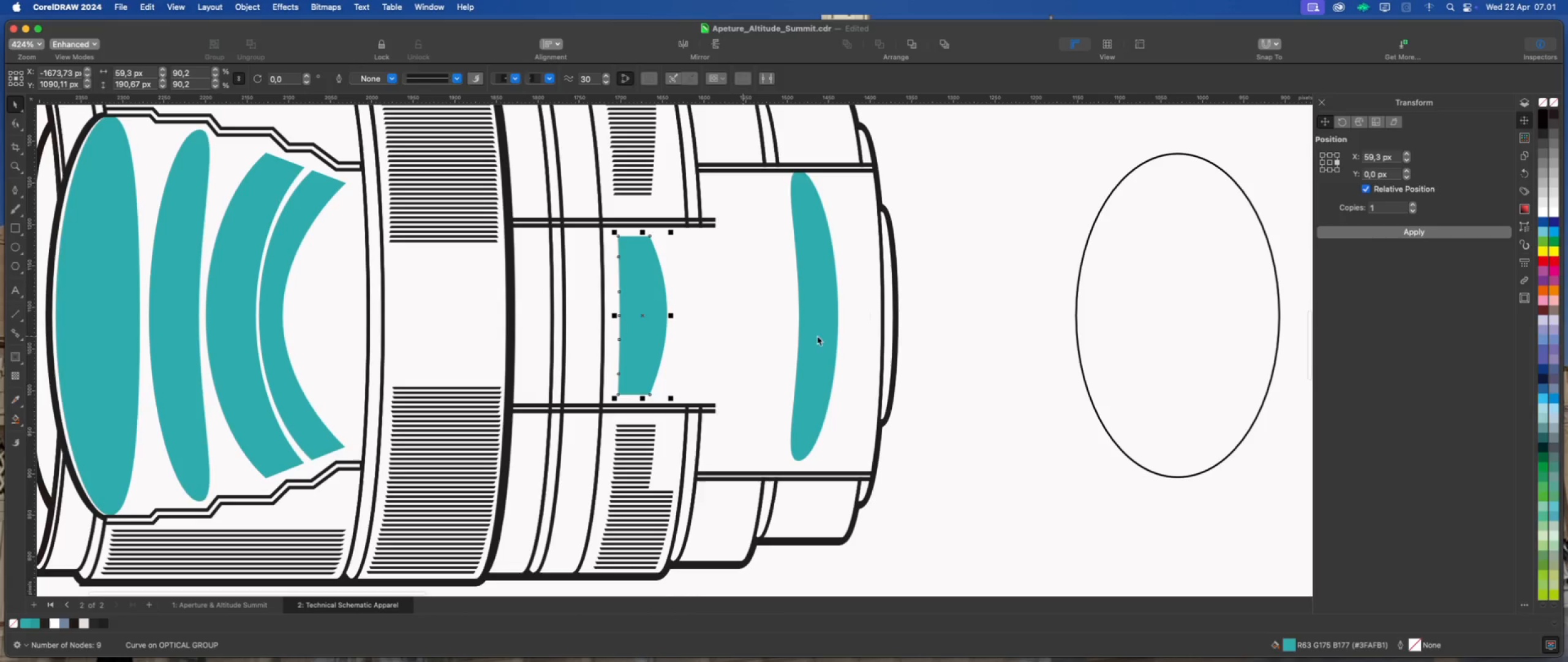 
left_click([940, 344])
 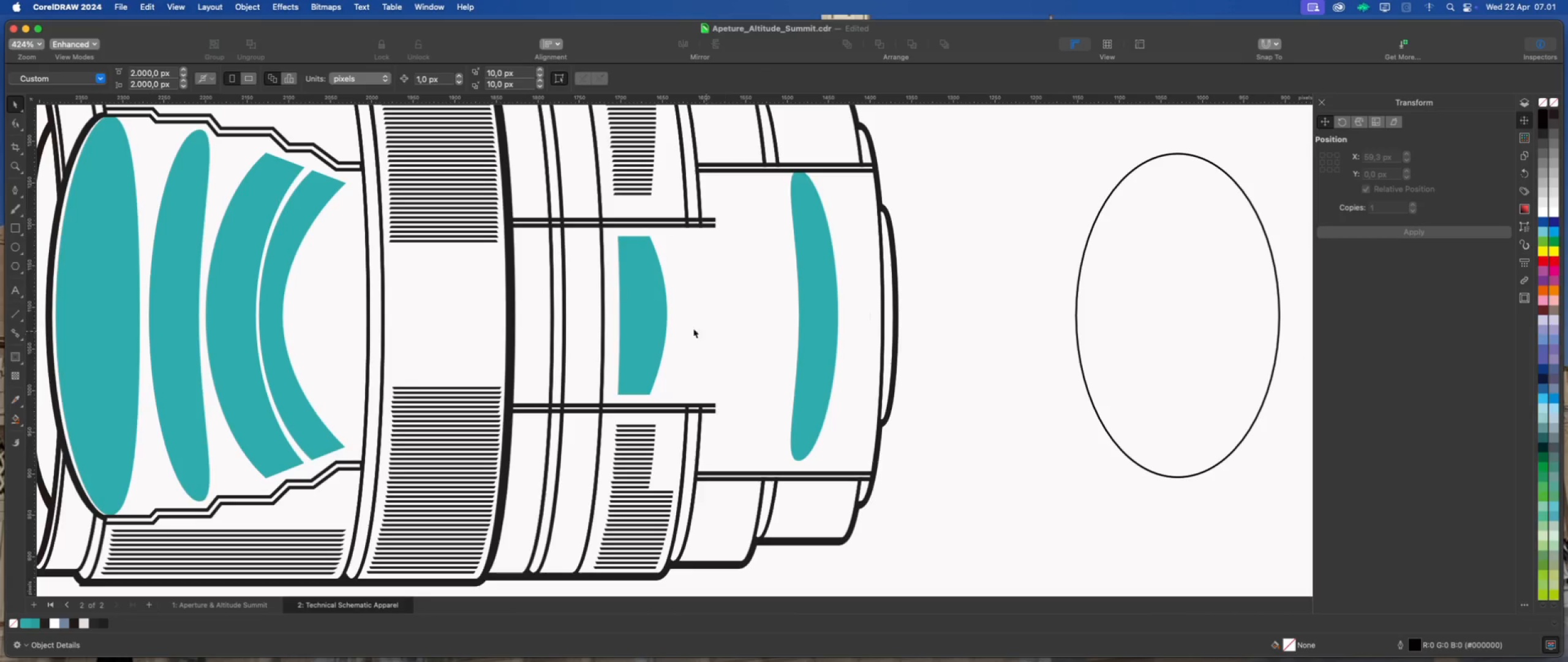 
left_click([656, 316])
 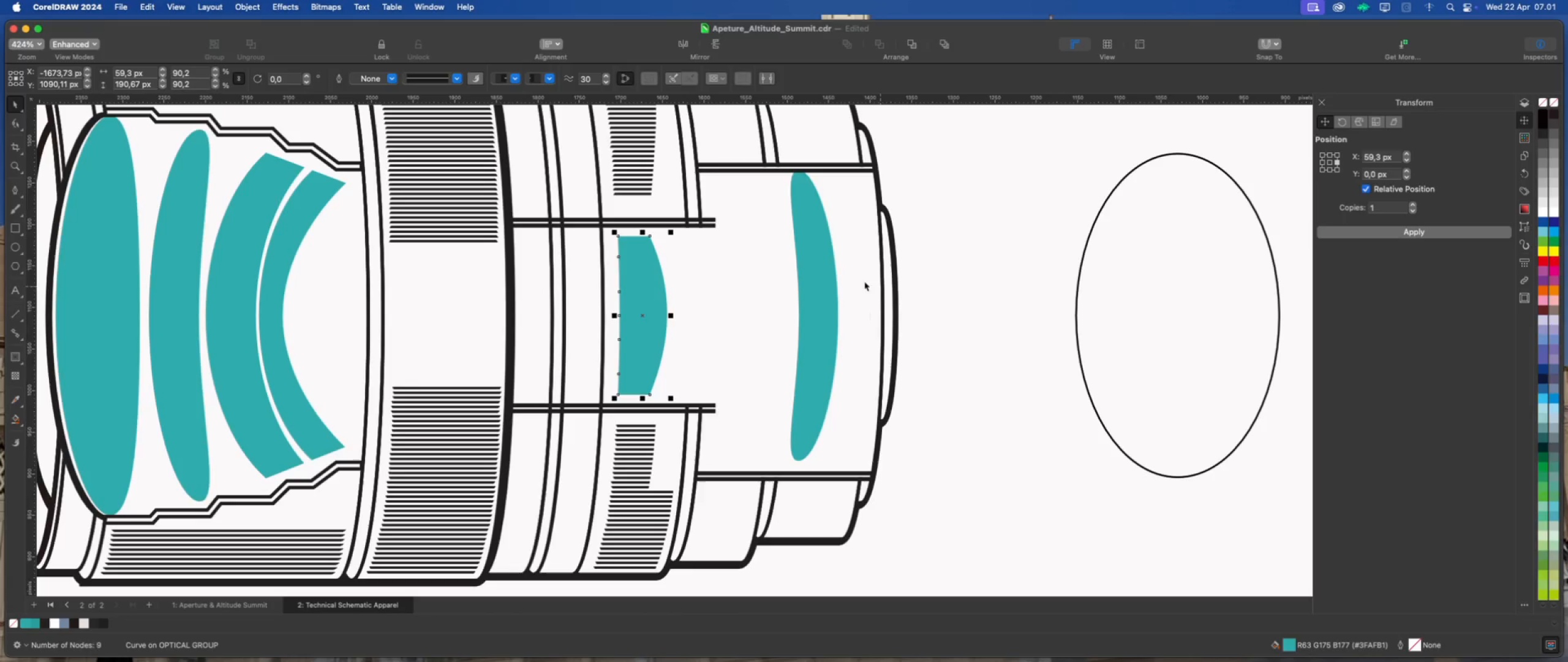 
left_click_drag(start_coordinate=[640, 310], to_coordinate=[682, 311])
 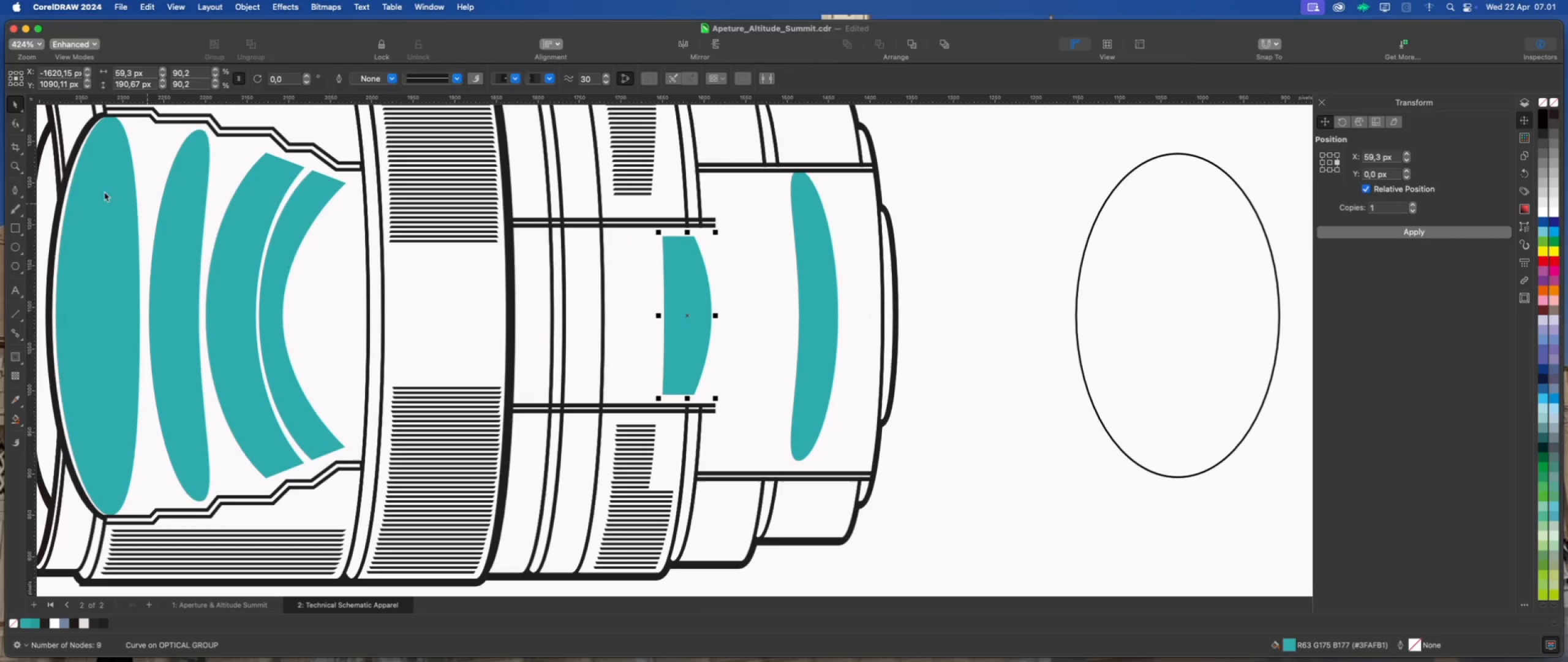 
hold_key(key=ShiftLeft, duration=1.15)
 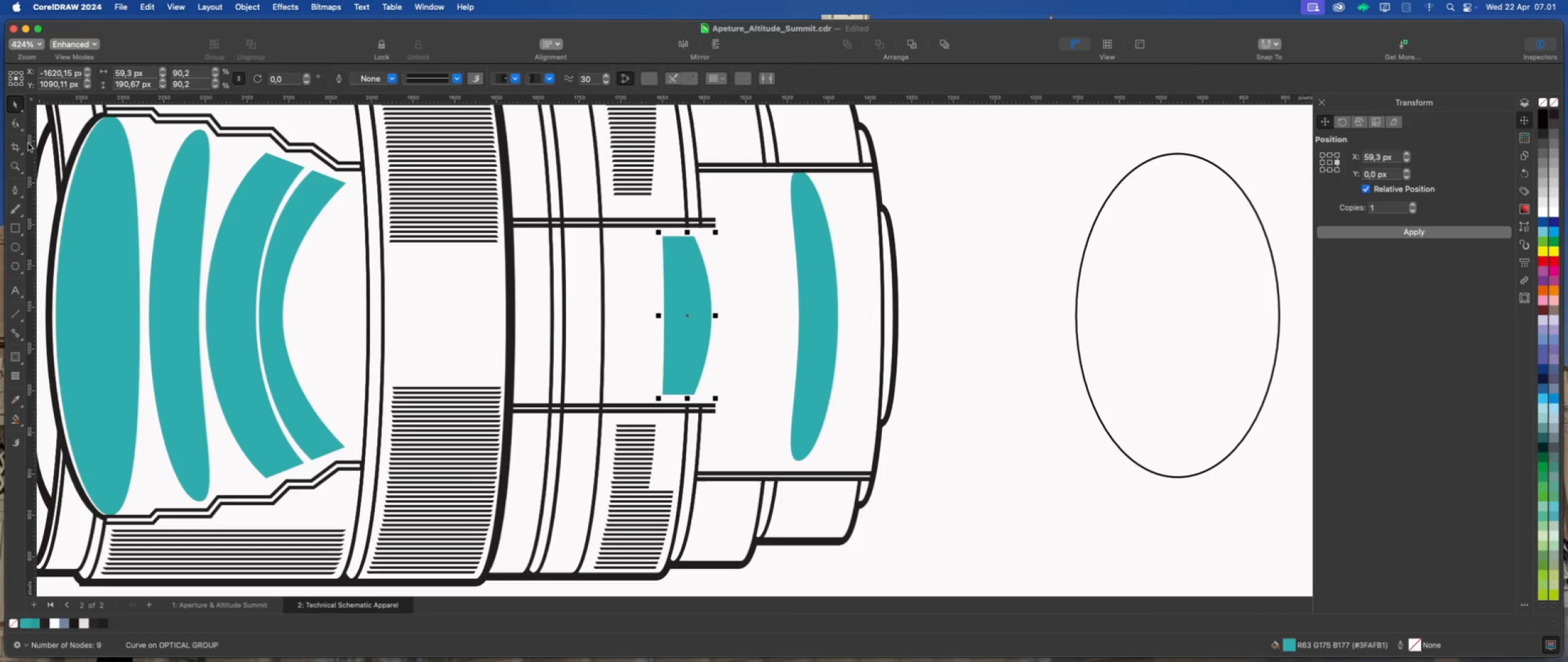 
left_click([15, 121])
 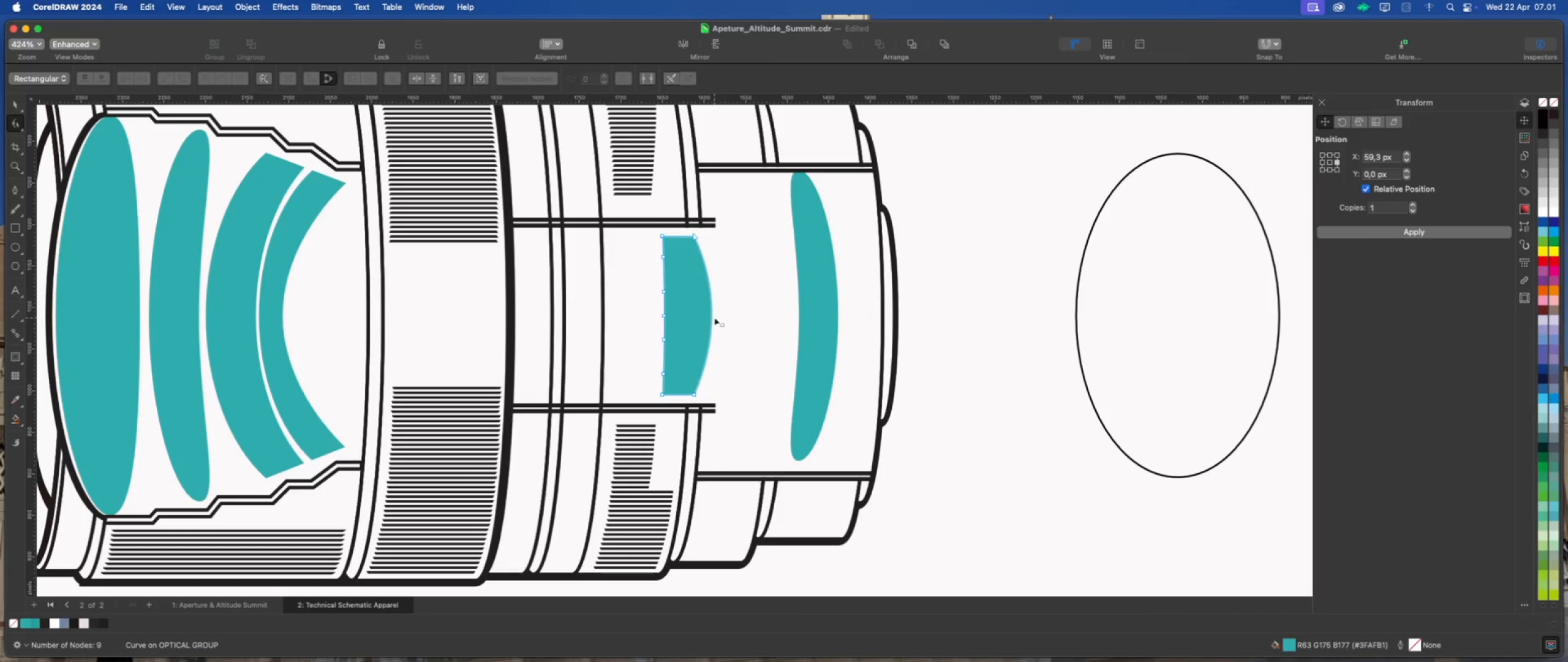 
left_click_drag(start_coordinate=[712, 316], to_coordinate=[740, 316])
 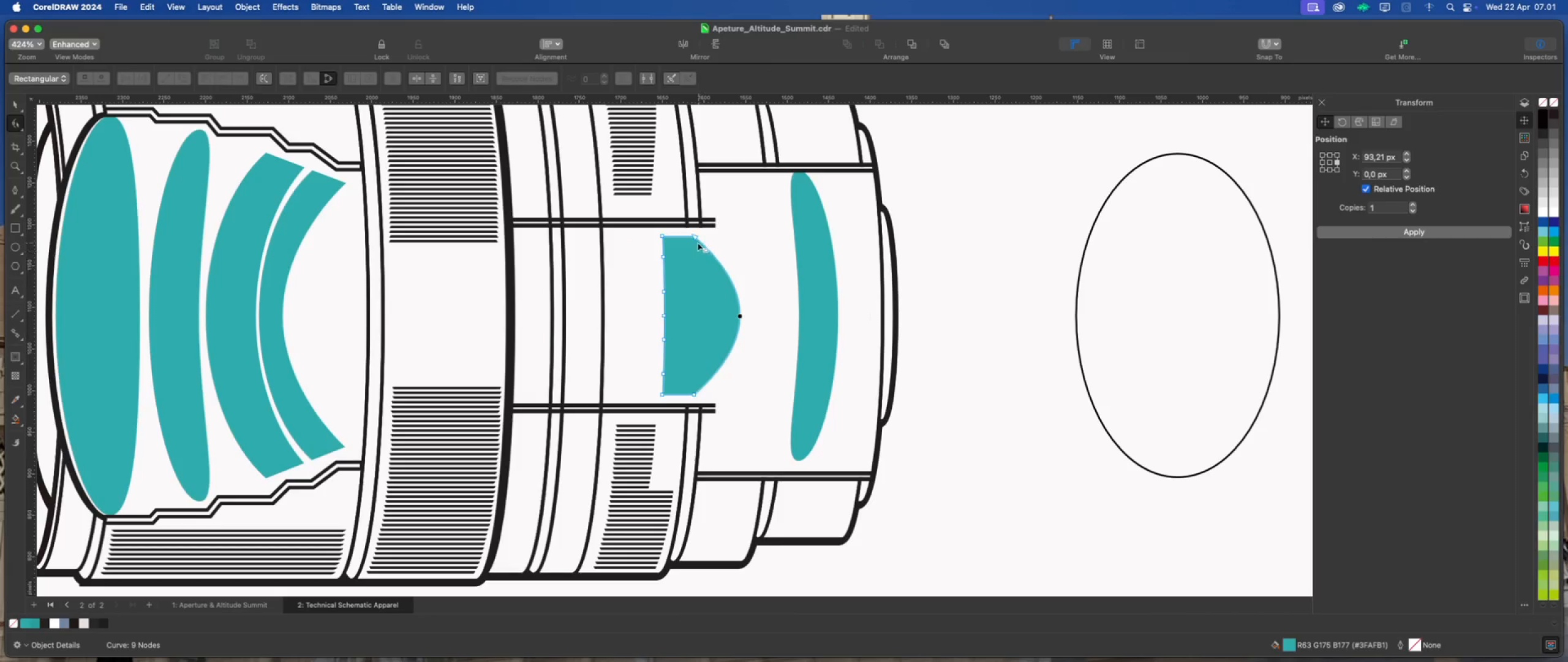 
hold_key(key=ShiftLeft, duration=1.3)
 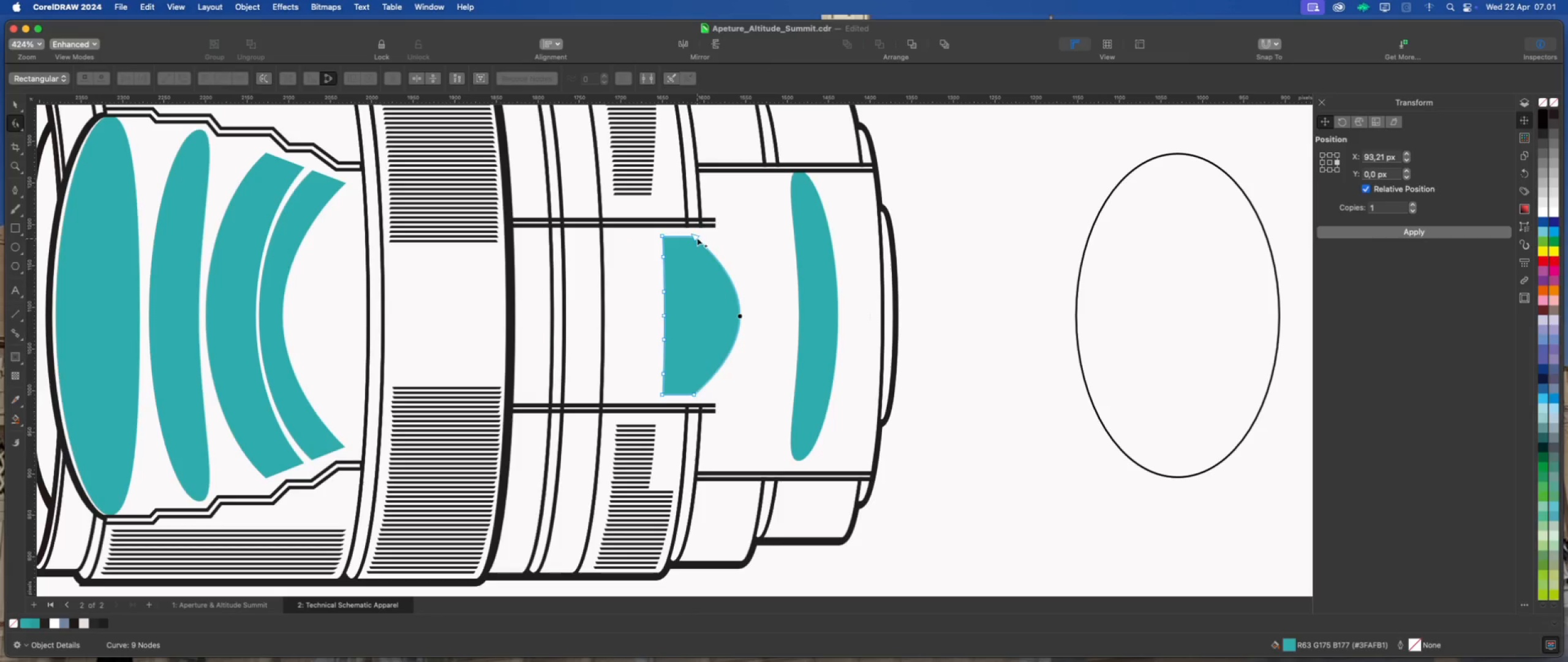 
left_click([697, 237])
 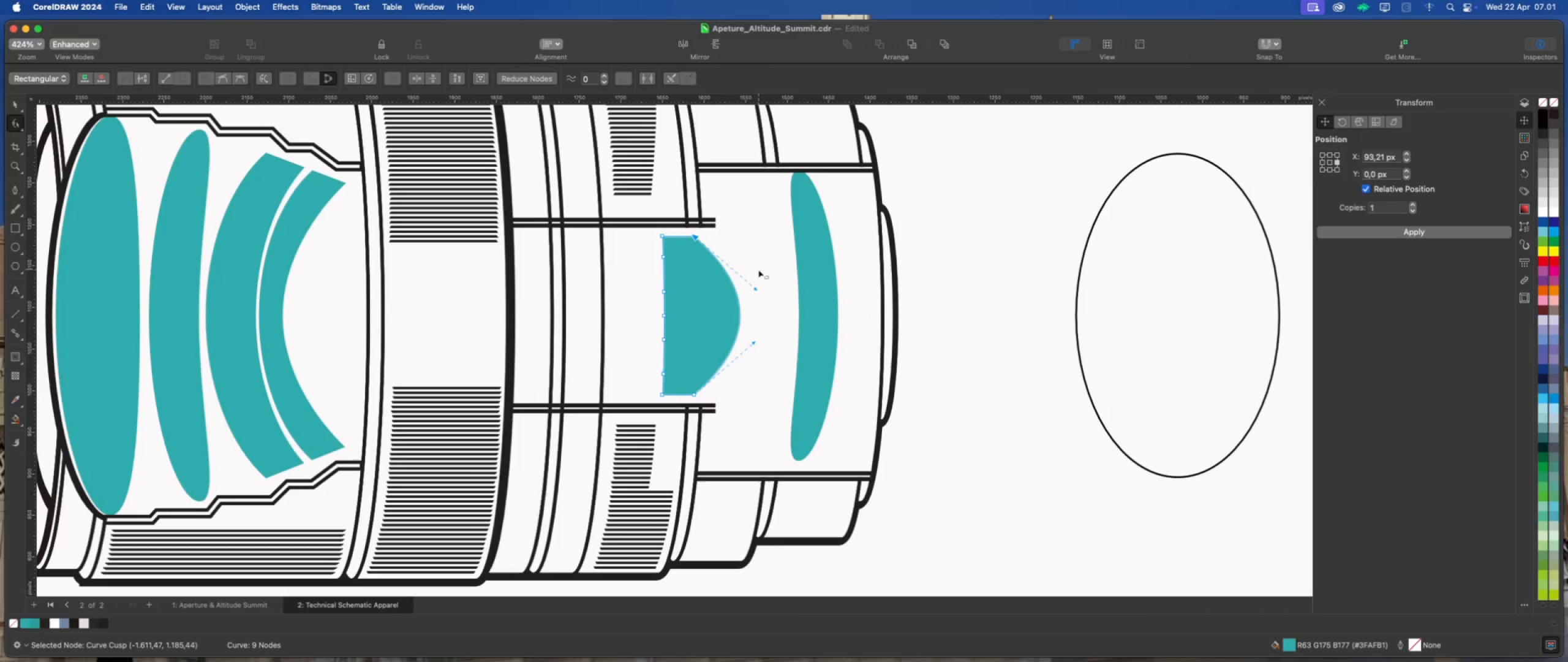 
left_click_drag(start_coordinate=[754, 288], to_coordinate=[763, 261])
 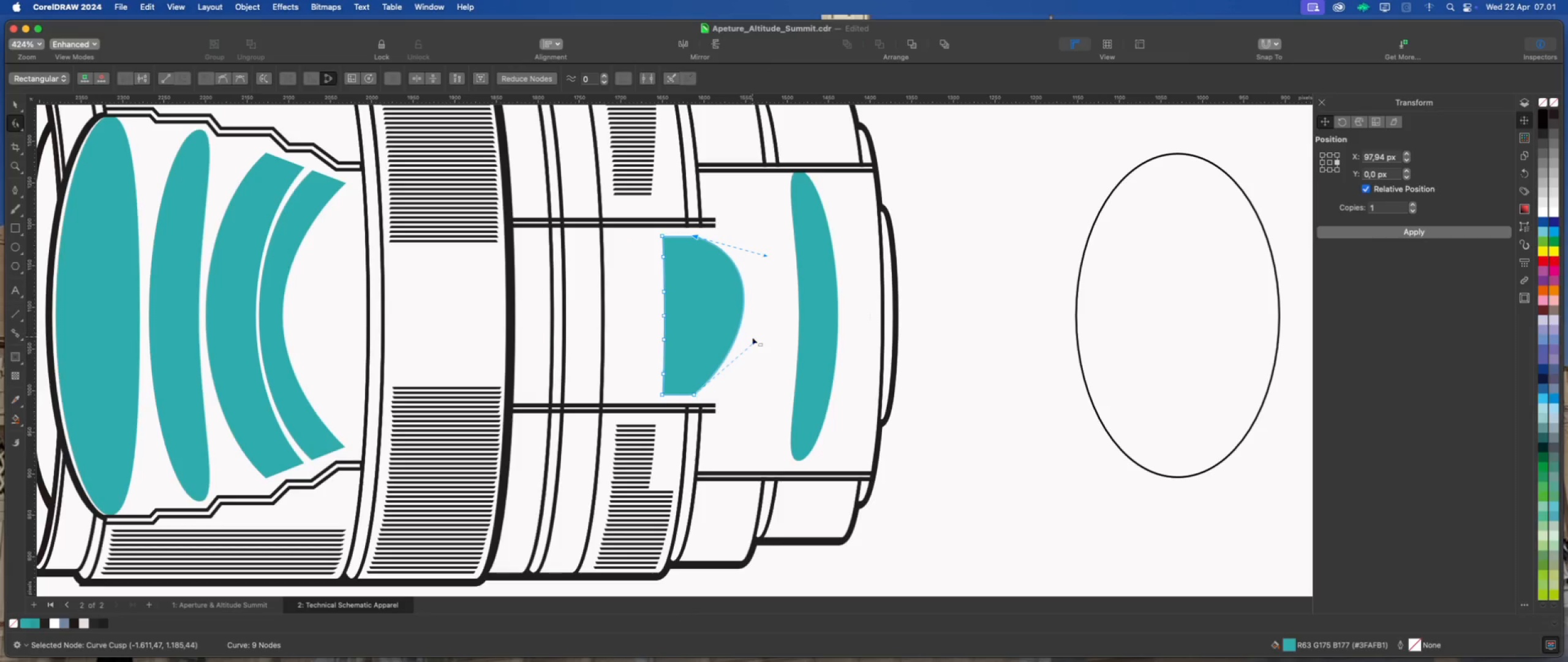 
hold_key(key=ShiftLeft, duration=1.14)
 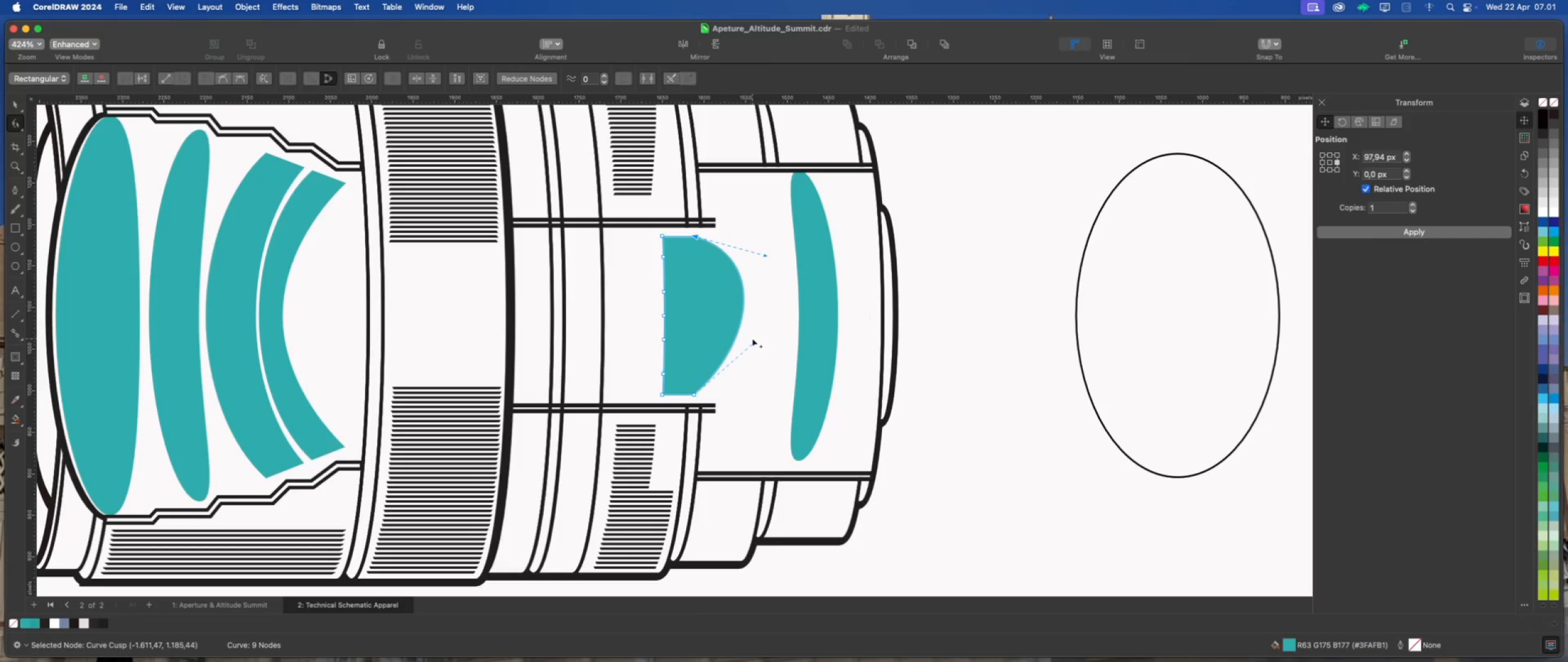 
left_click_drag(start_coordinate=[753, 339], to_coordinate=[763, 377])
 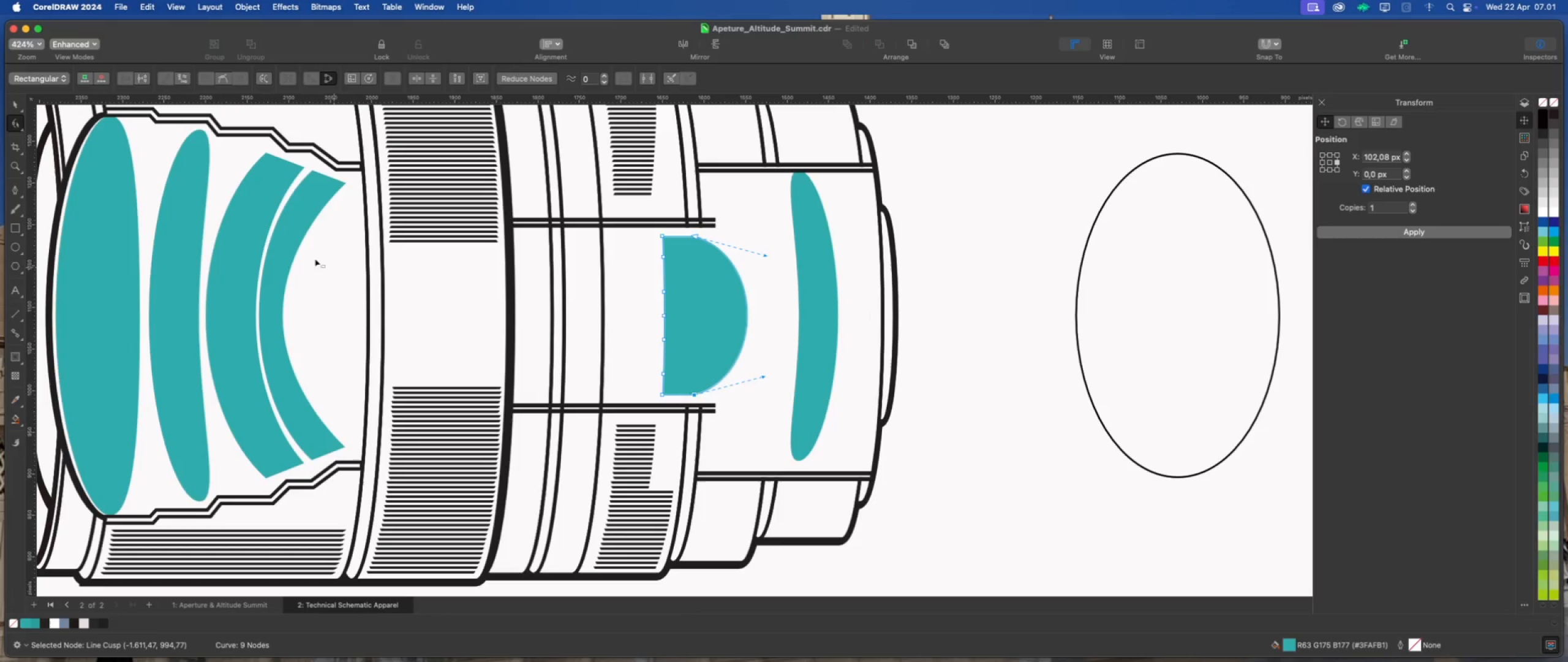 
hold_key(key=ShiftLeft, duration=2.06)
 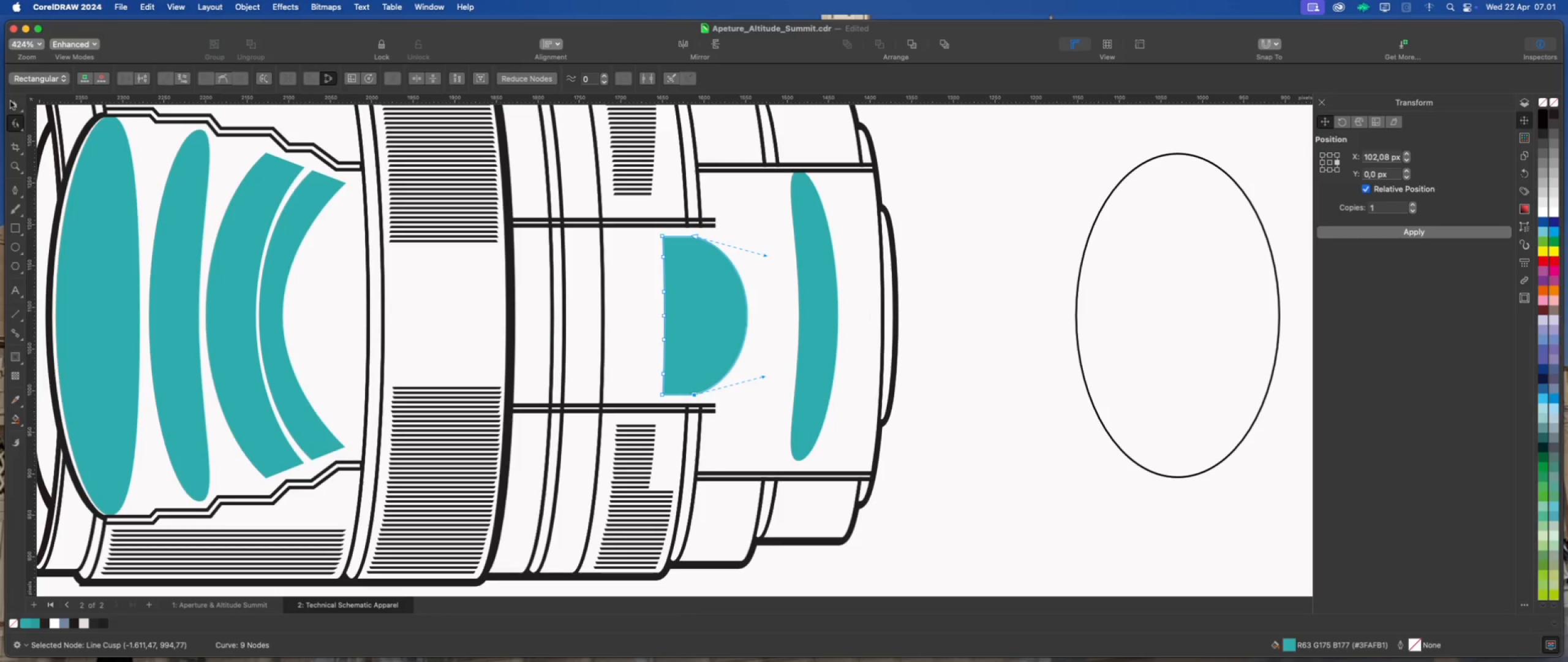 
left_click([15, 105])
 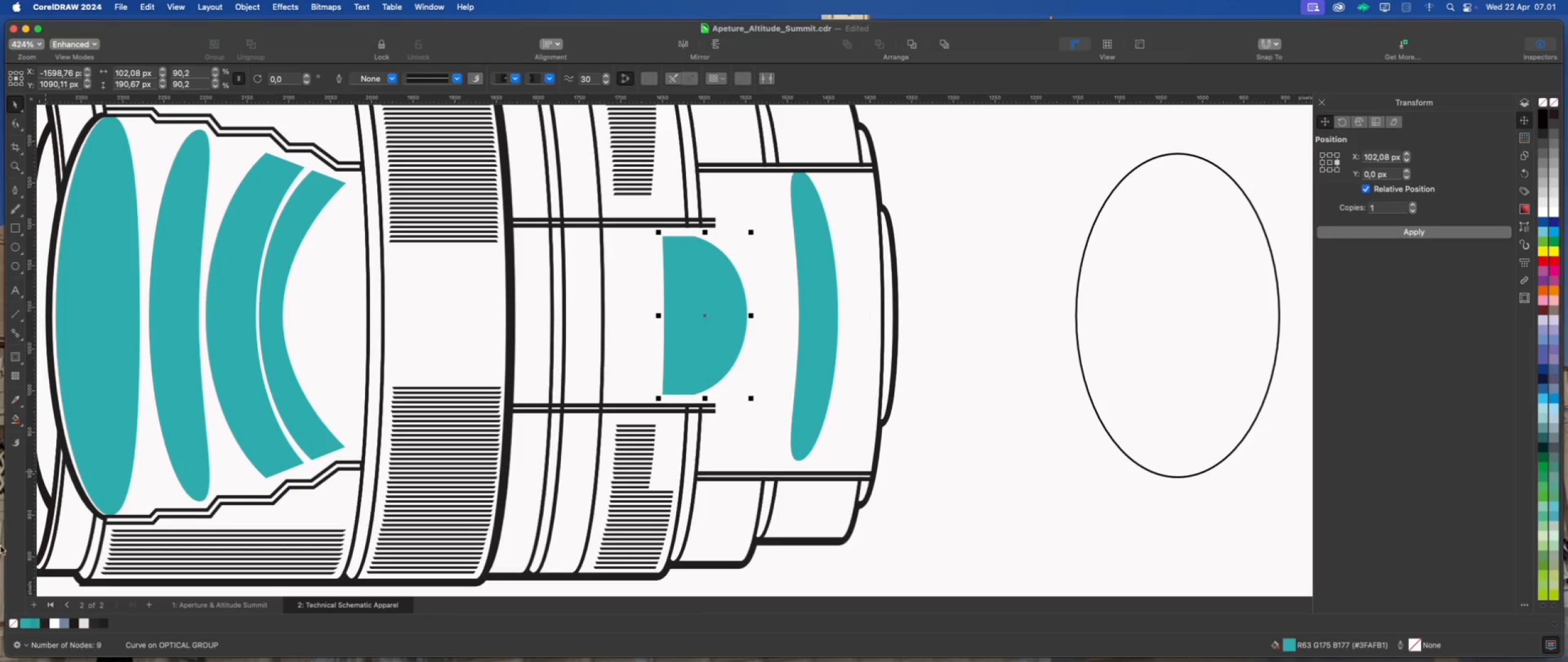 
left_click([15, 419])
 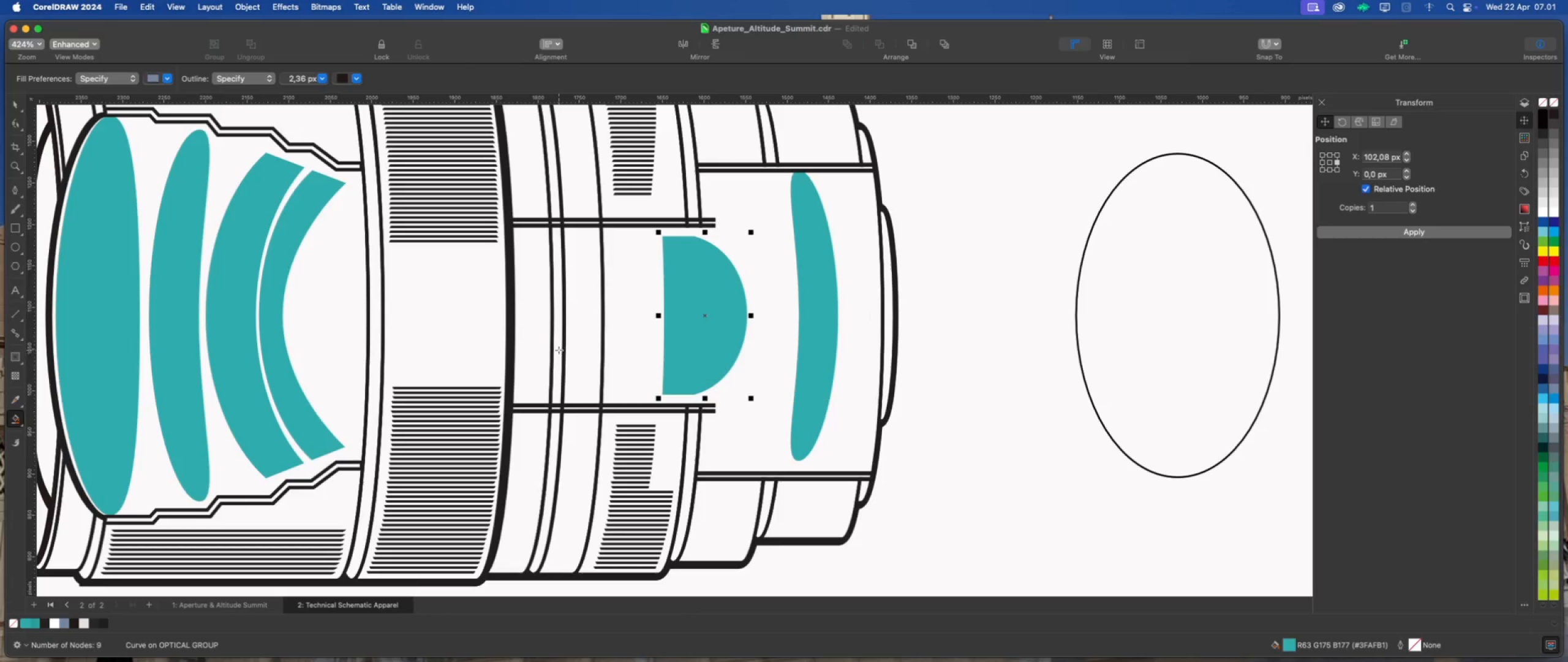 
left_click([533, 338])
 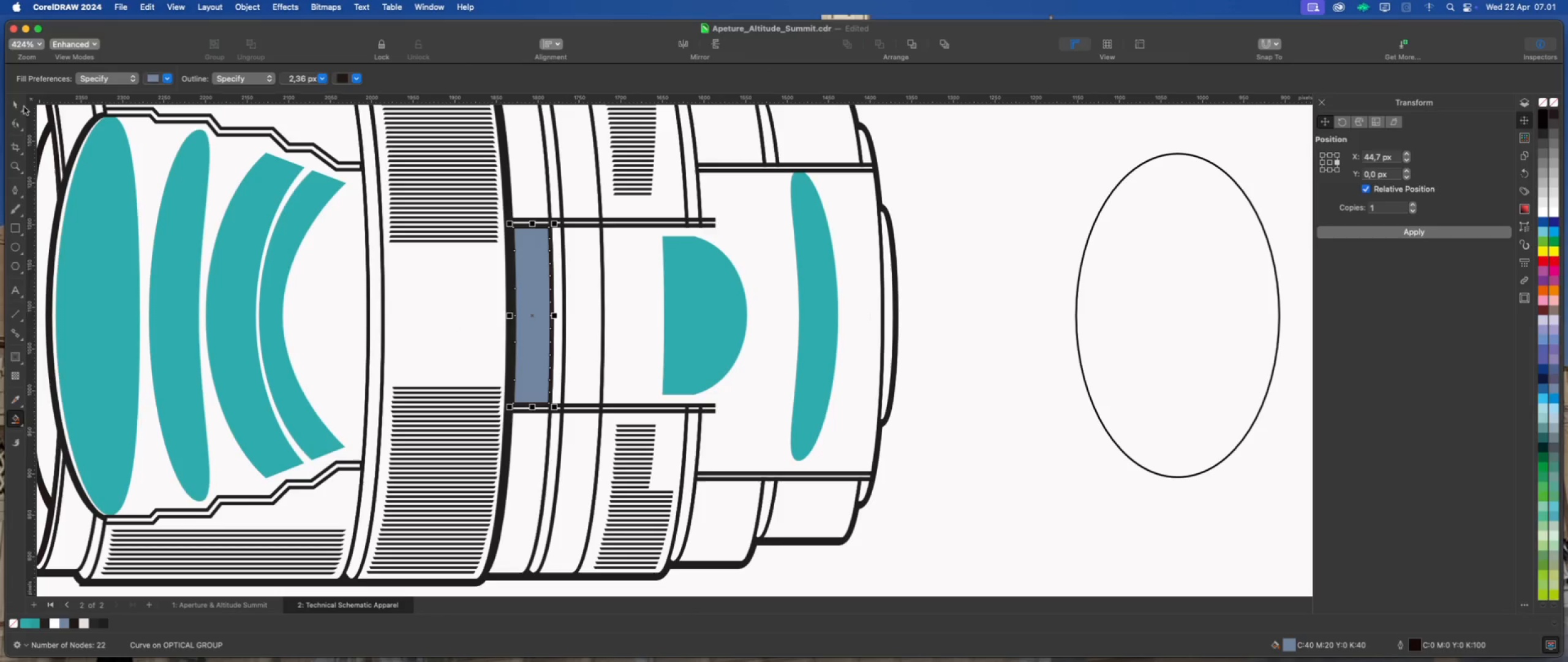 
left_click([17, 105])
 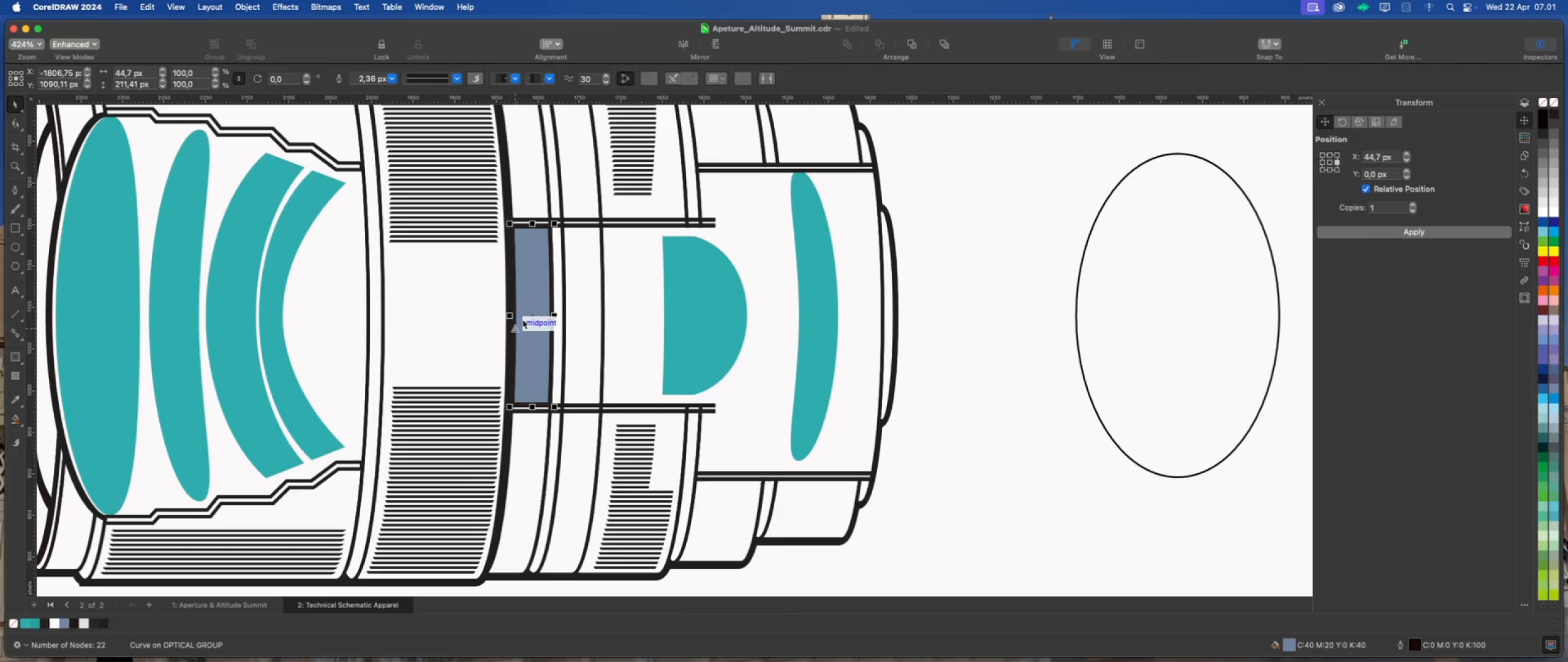 
left_click_drag(start_coordinate=[528, 316], to_coordinate=[624, 325])
 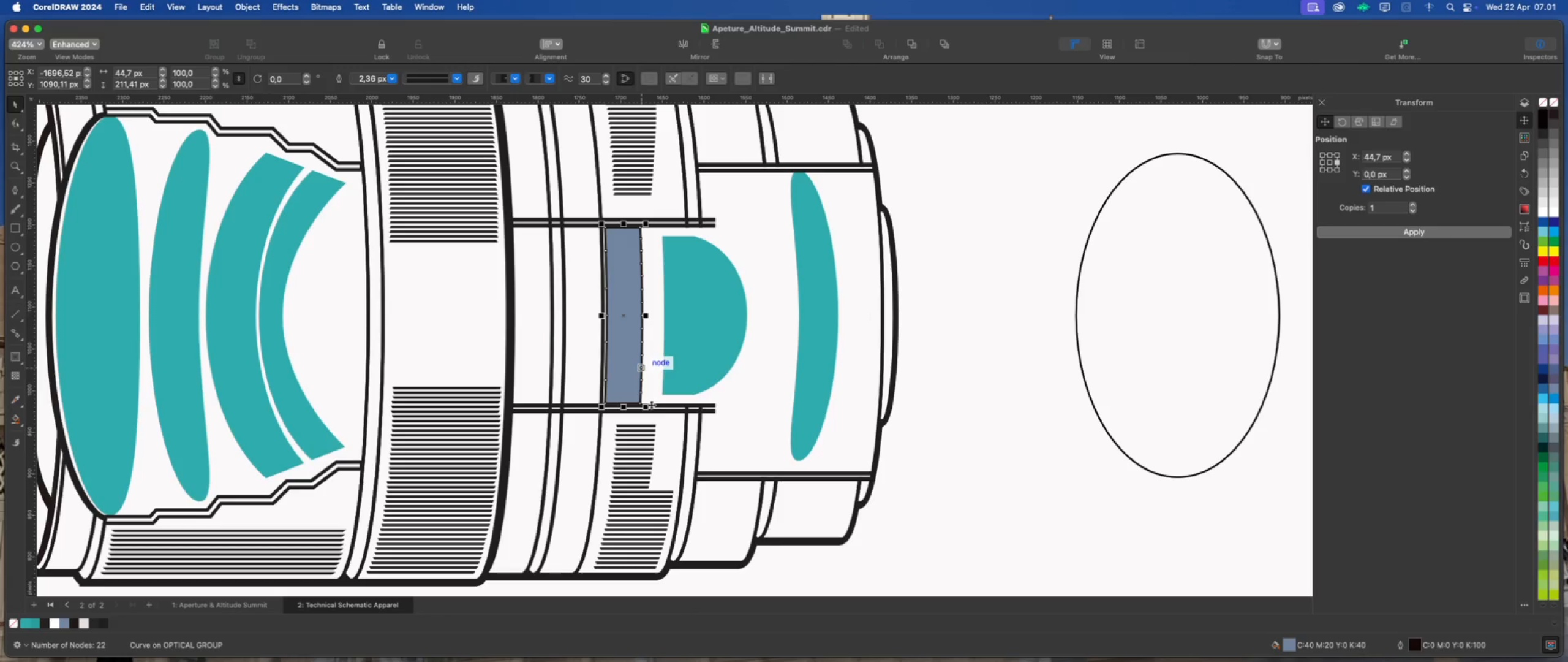 
hold_key(key=ShiftLeft, duration=1.62)
 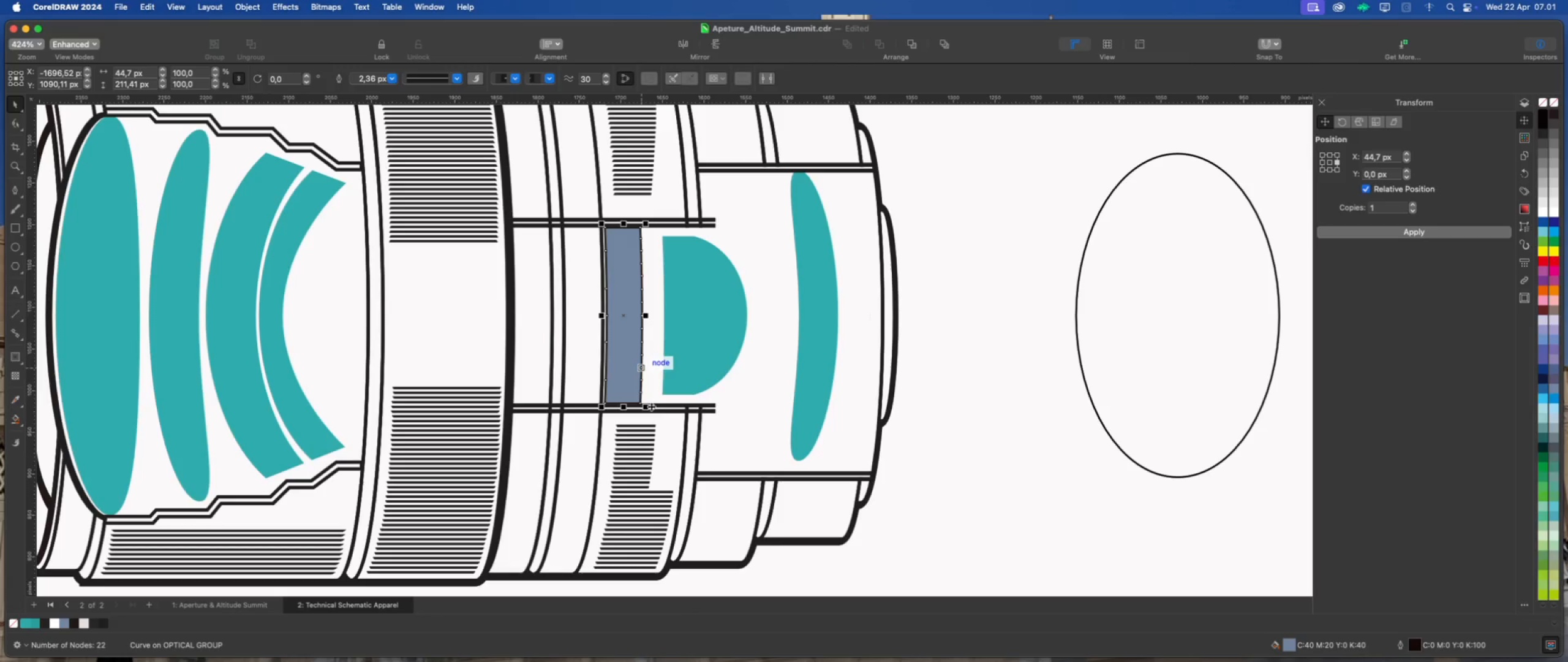 
scroll: coordinate [649, 410], scroll_direction: up, amount: 2.0
 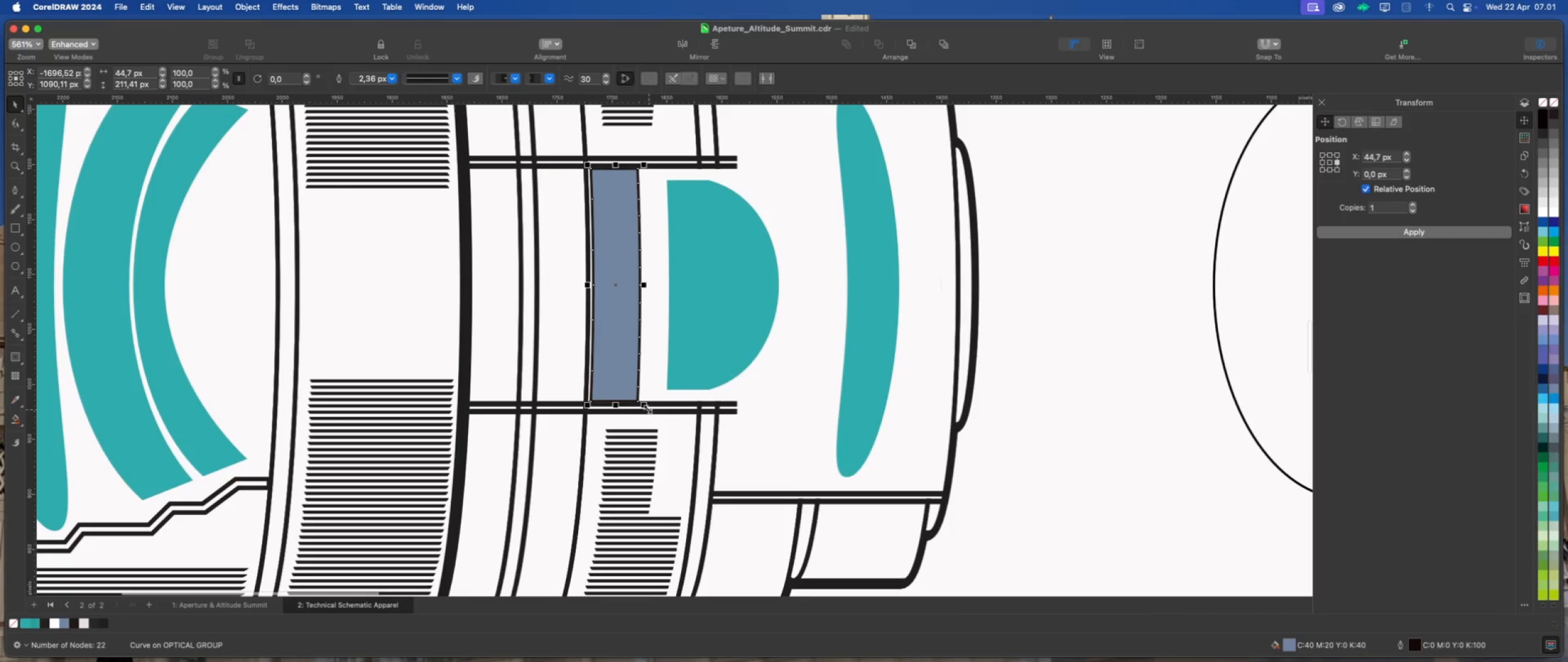 
left_click_drag(start_coordinate=[646, 407], to_coordinate=[676, 393])
 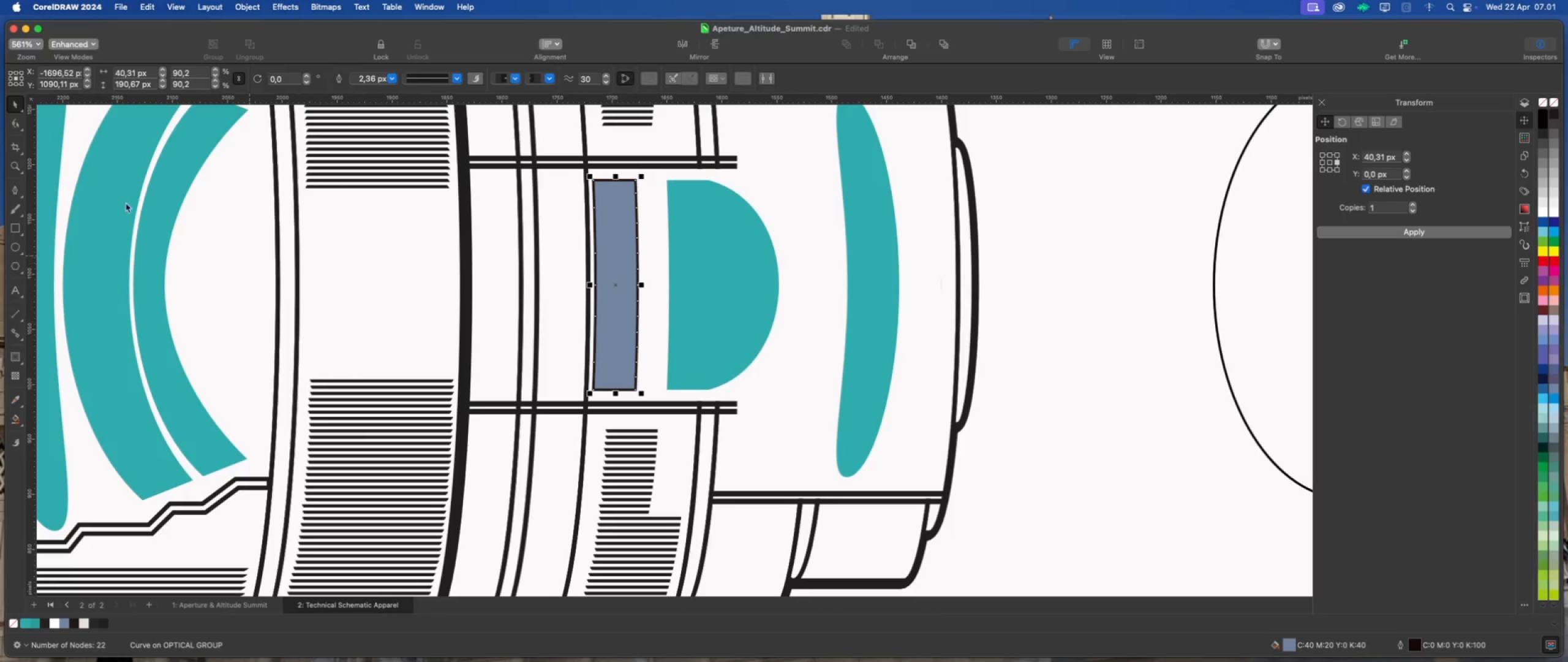 
hold_key(key=ShiftLeft, duration=0.96)
 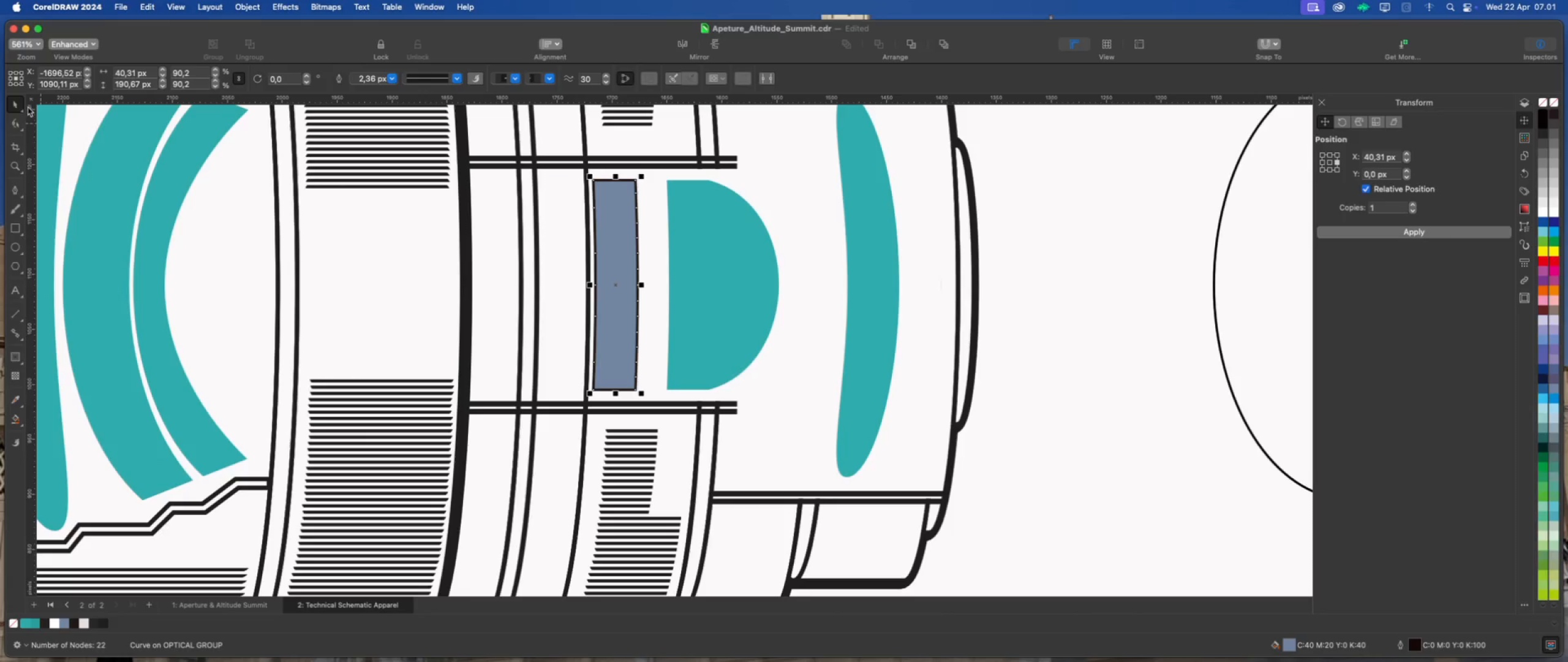 
left_click([12, 101])
 